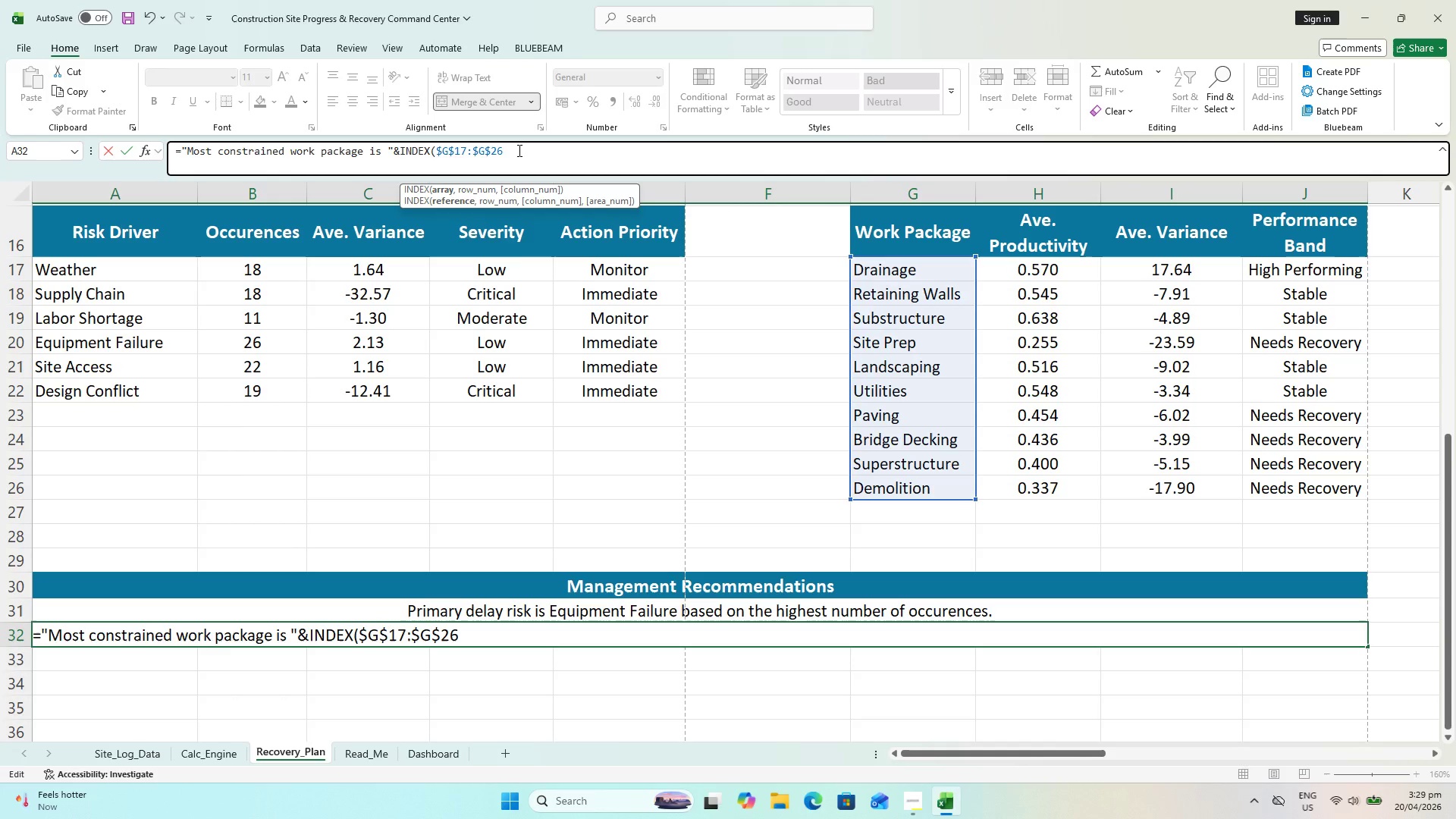 
left_click([518, 150])
 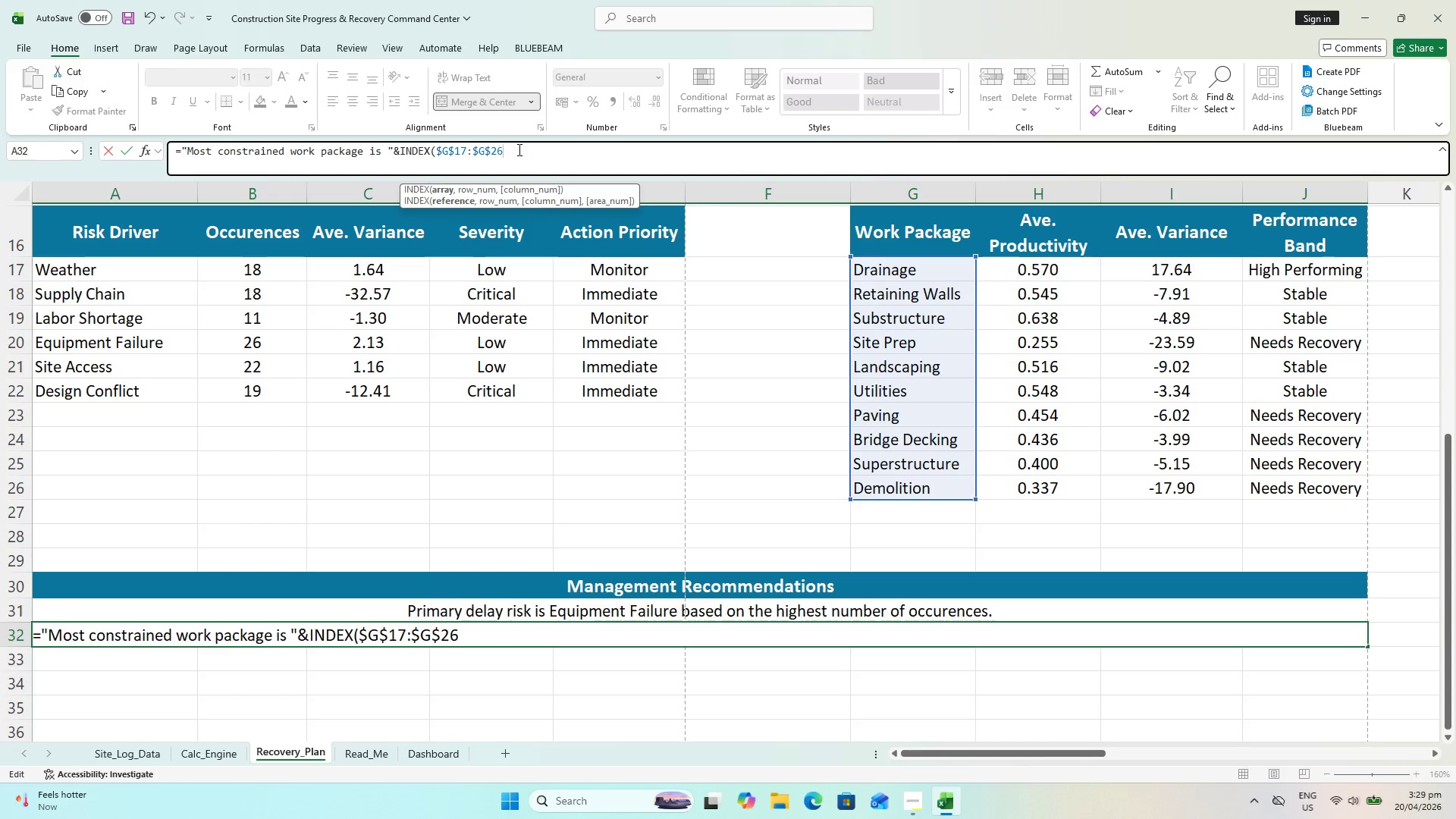 
key(Comma)
 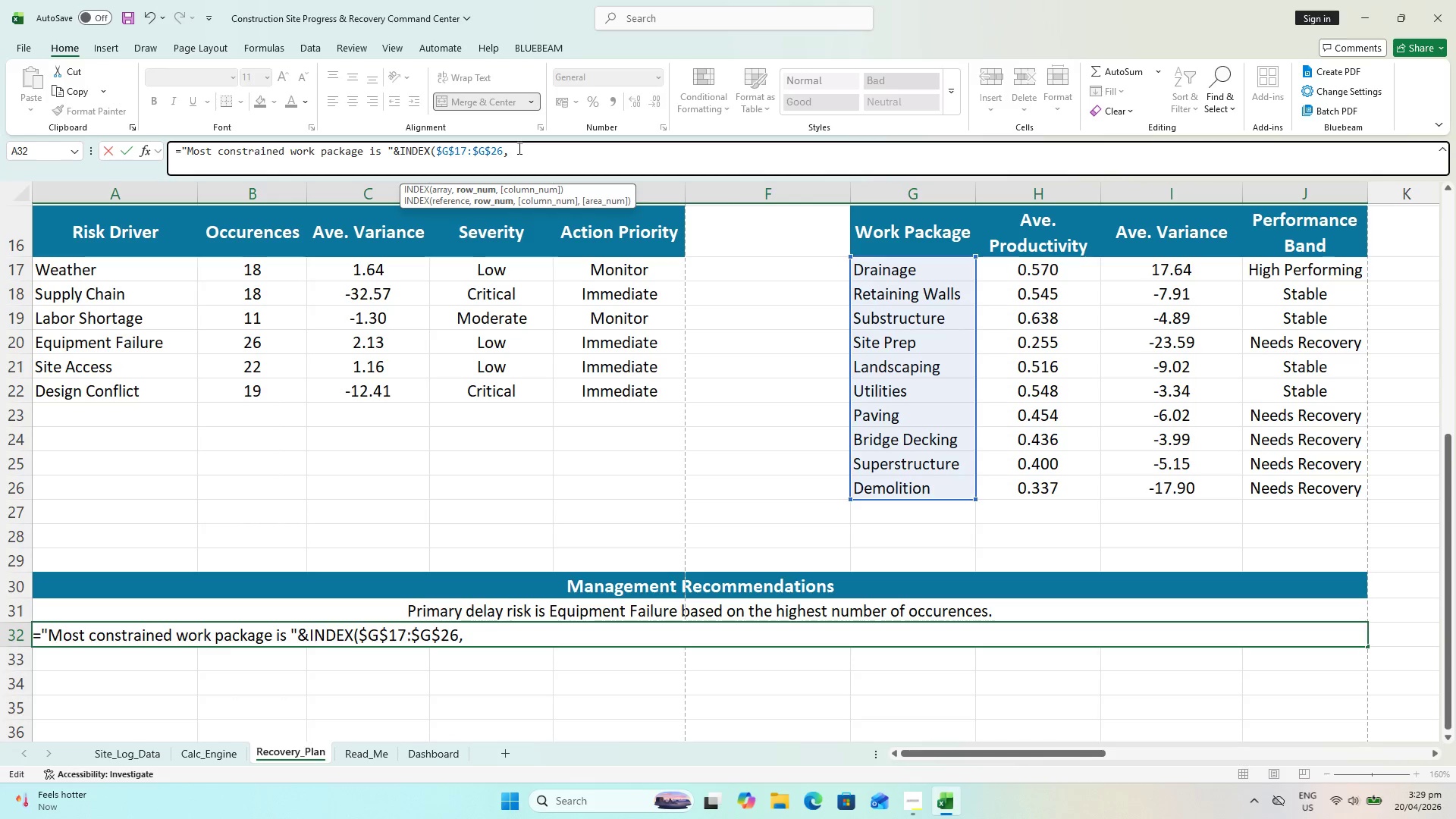 
key(Space)
 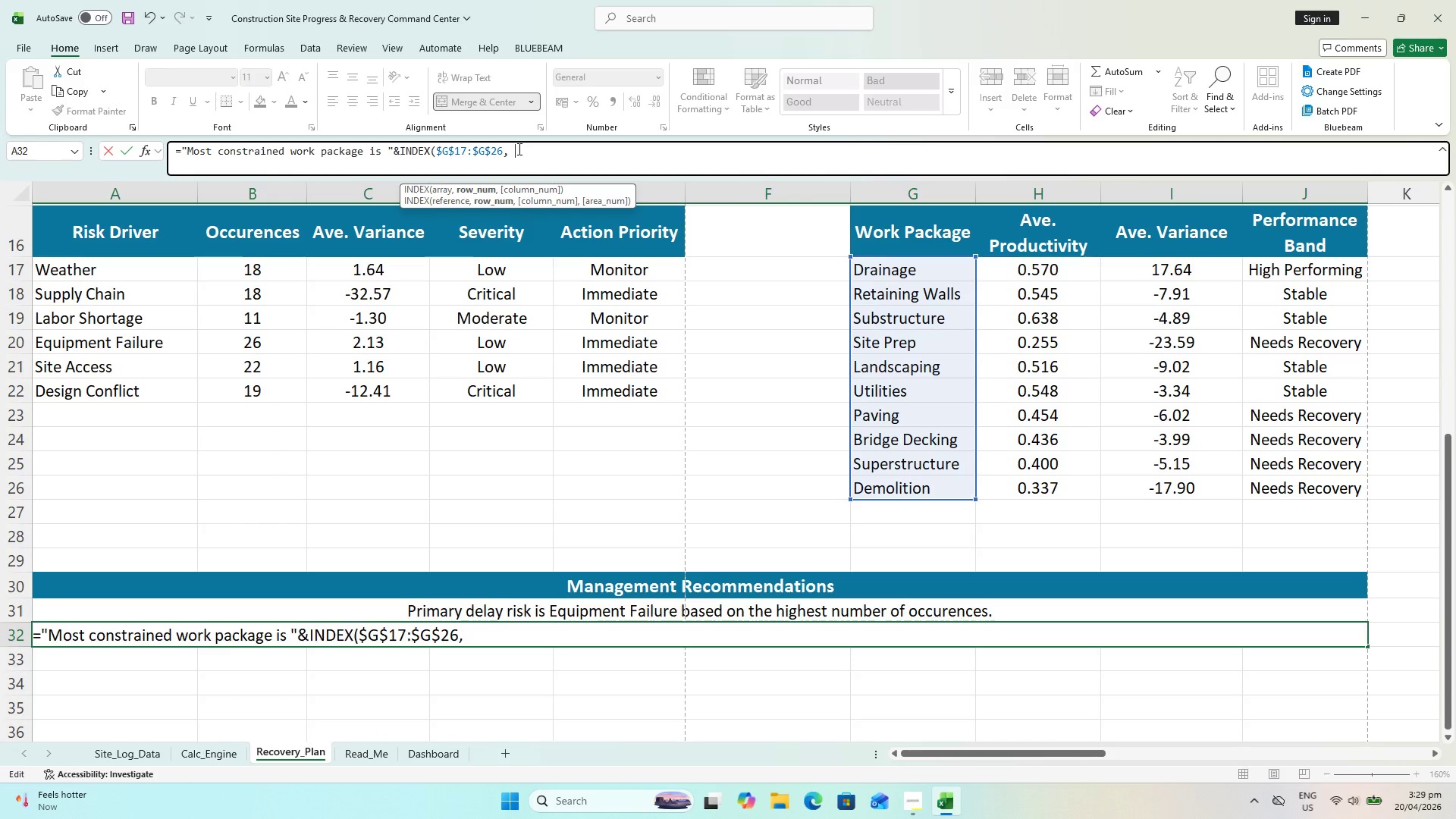 
type(MATCH)
 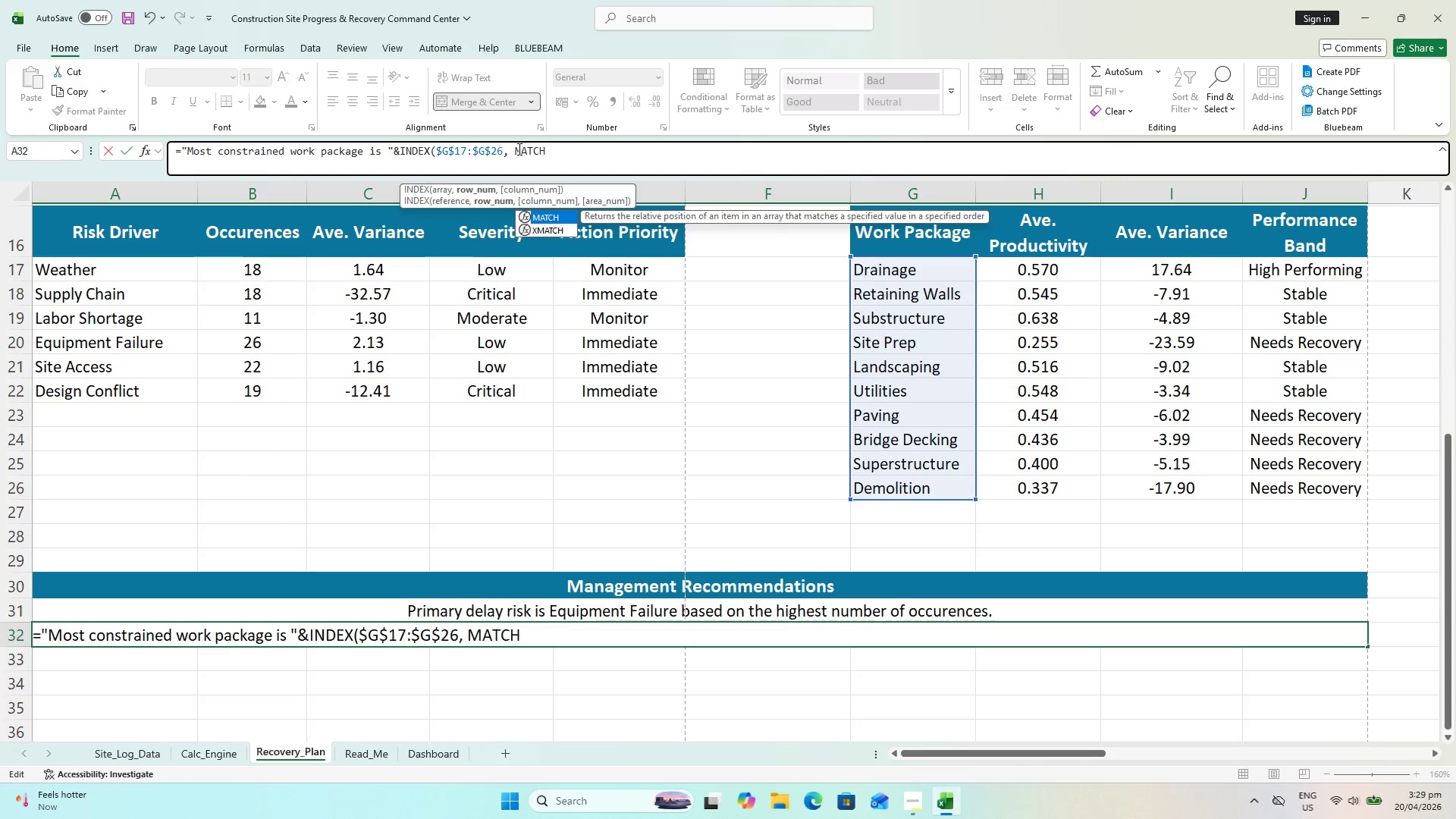 
wait(13.97)
 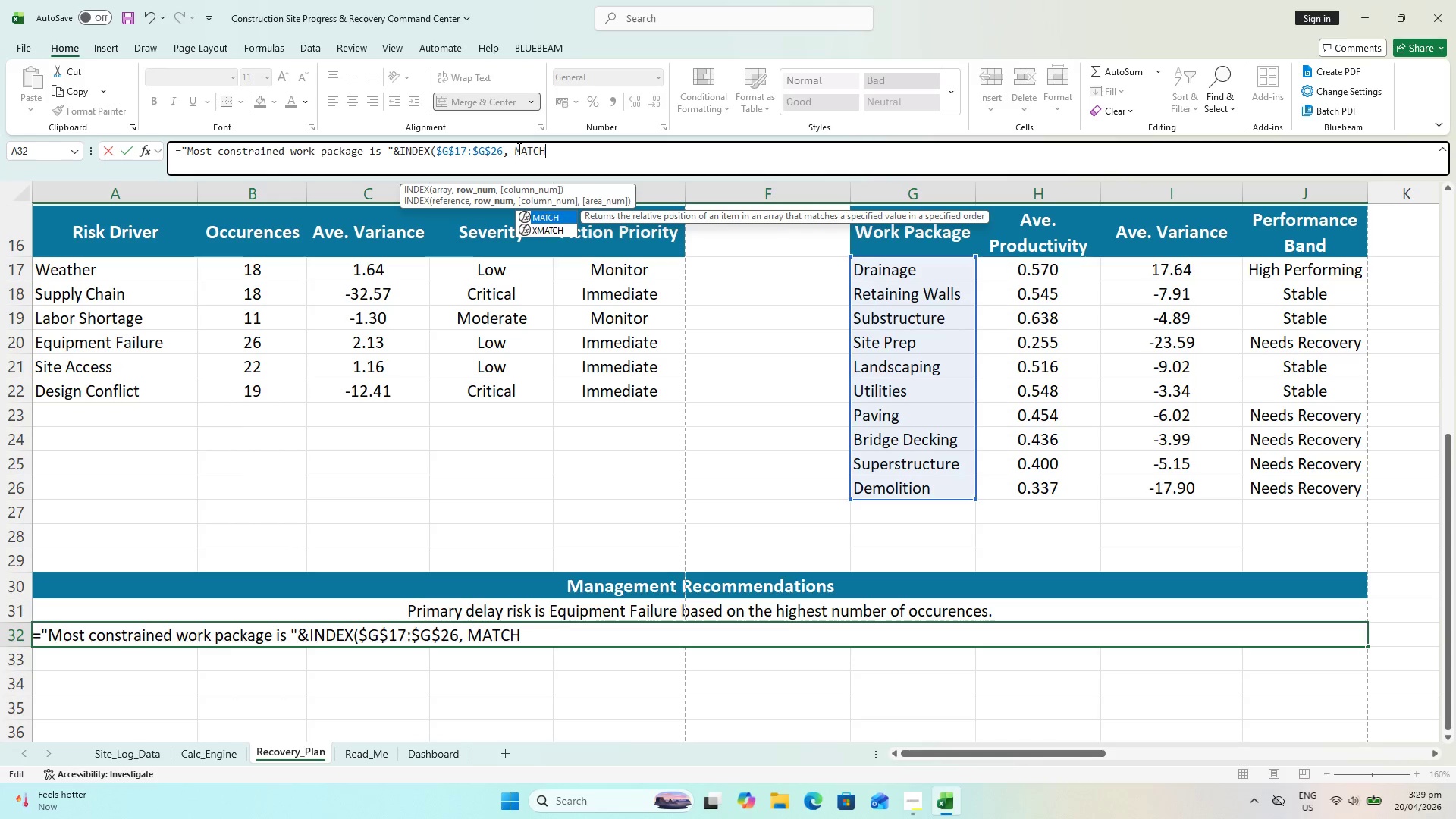 
type((MAX()
 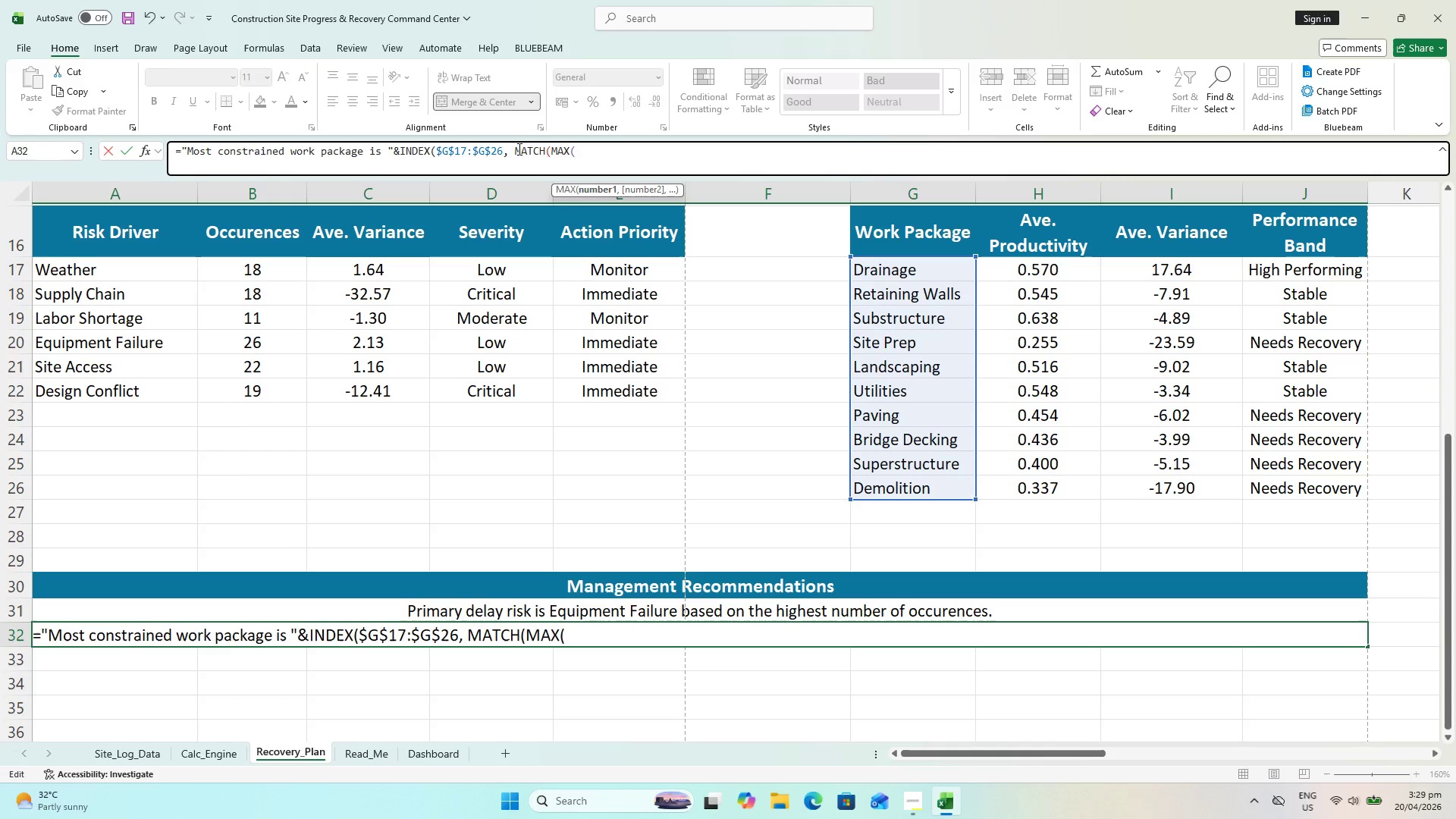 
wait(10.52)
 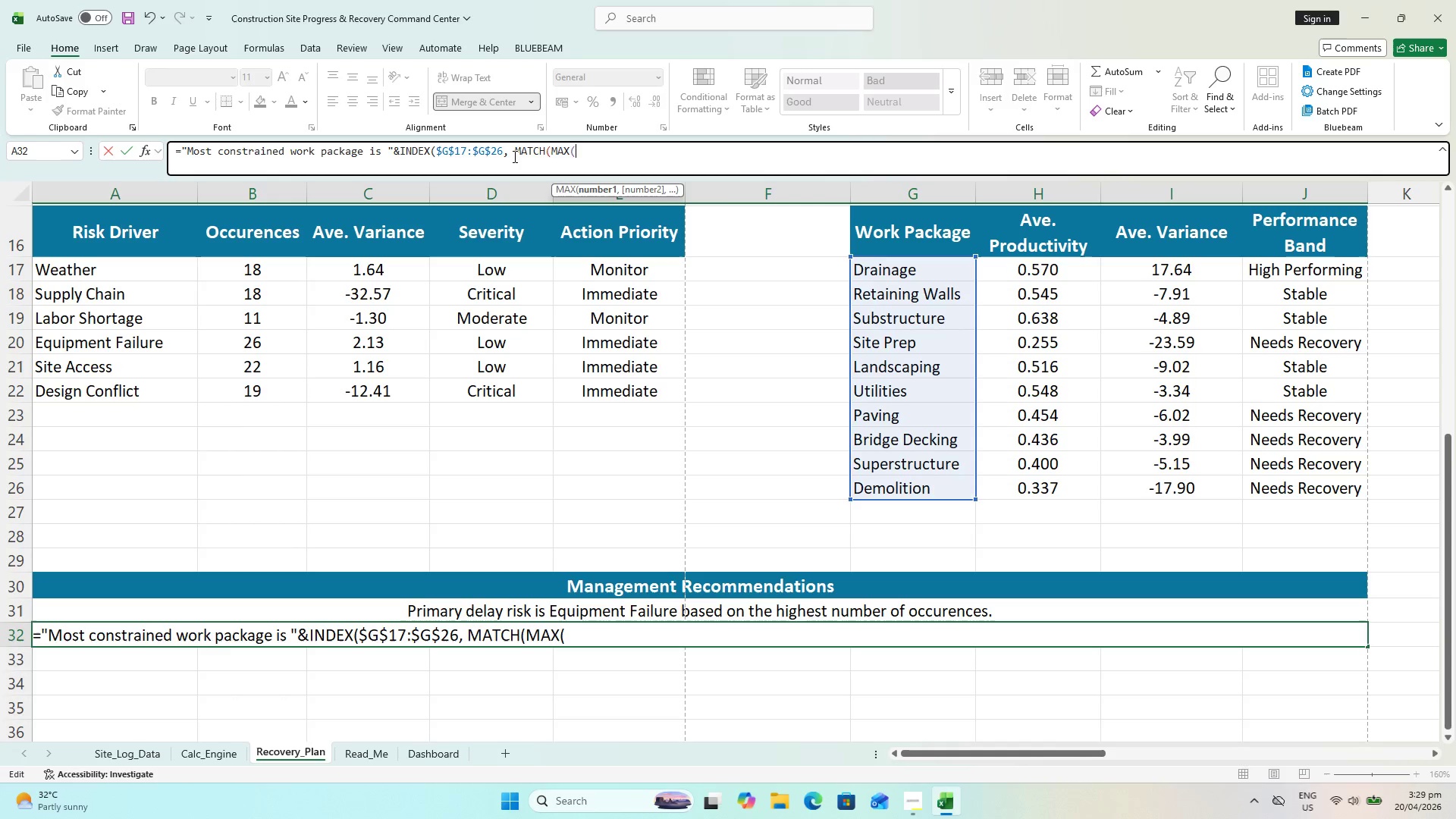 
left_click([571, 145])
 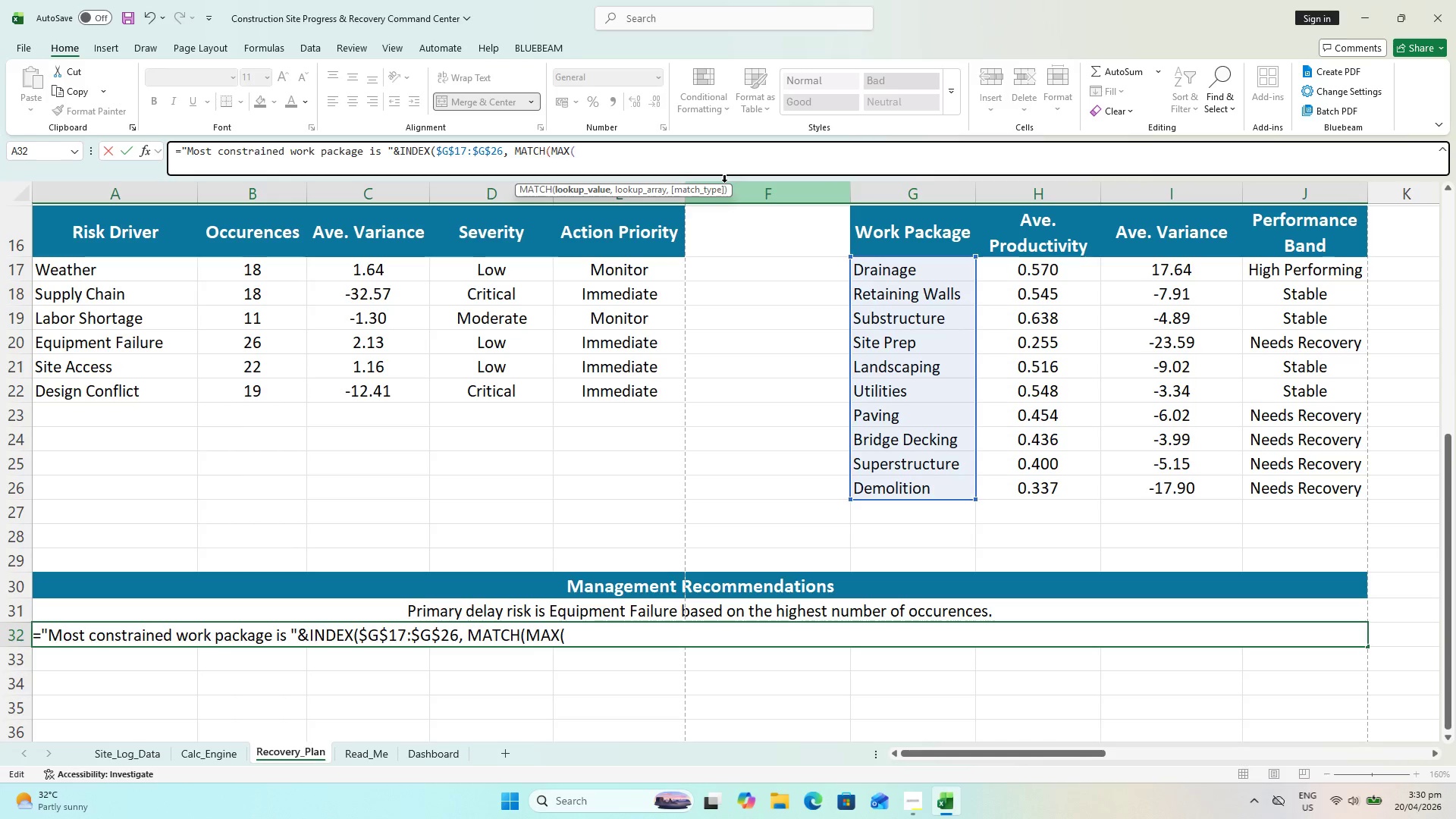 
key(Backspace)
type(IN)
key(Backspace)
key(Backspace)
 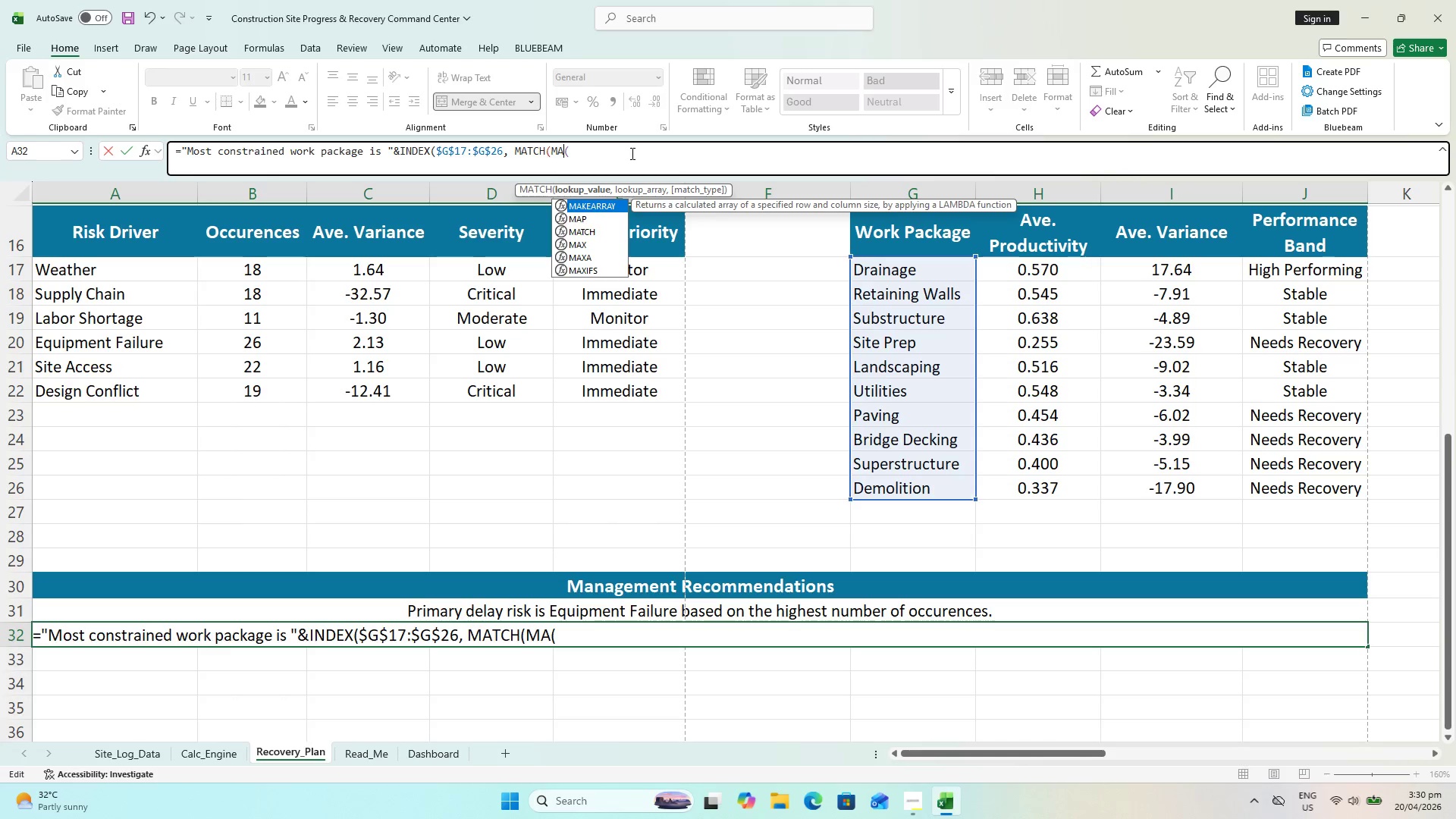 
key(Backspace)
type(IC)
key(Backspace)
type(X)
 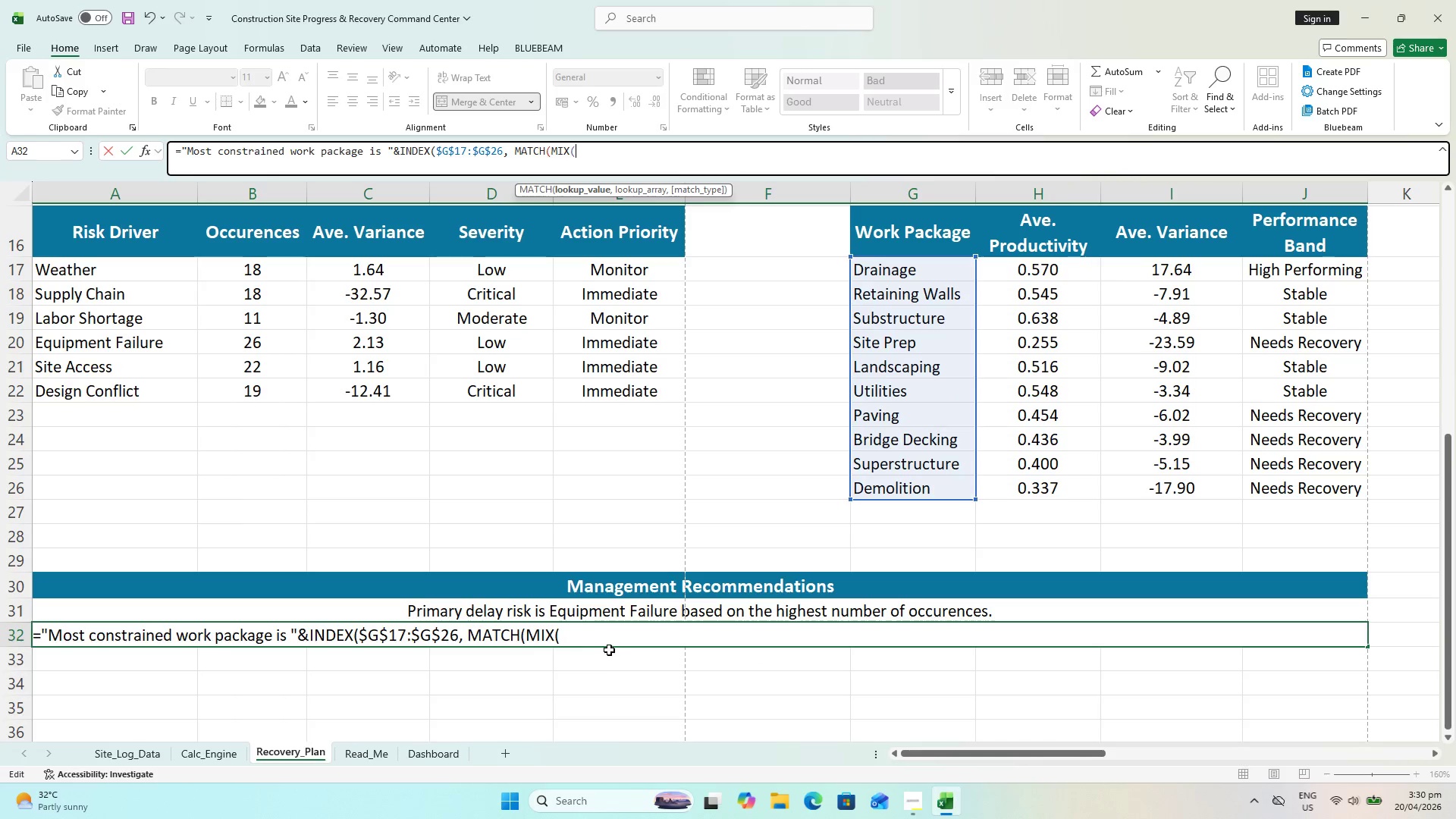 
wait(40.98)
 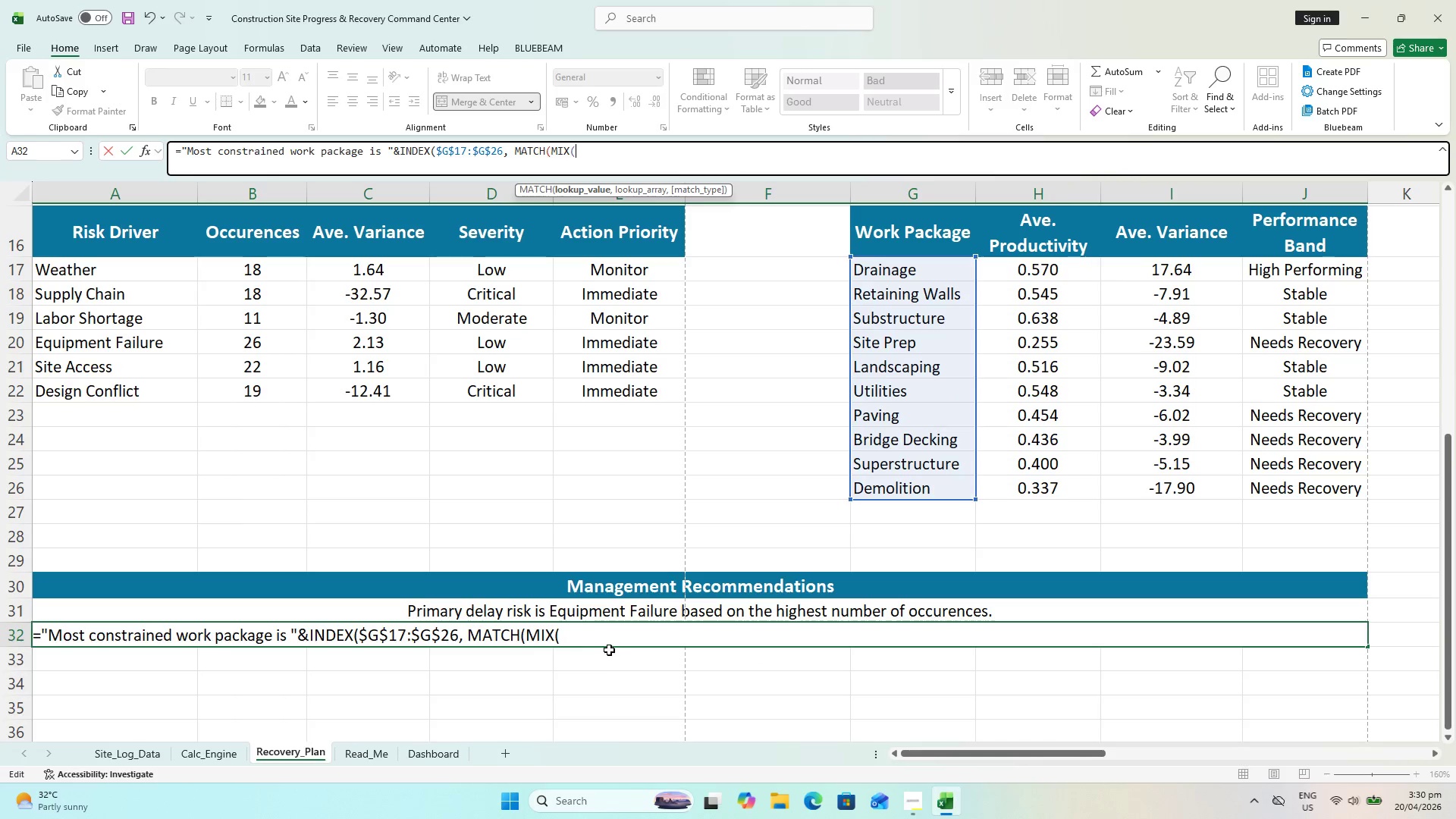 
left_click([574, 635])
 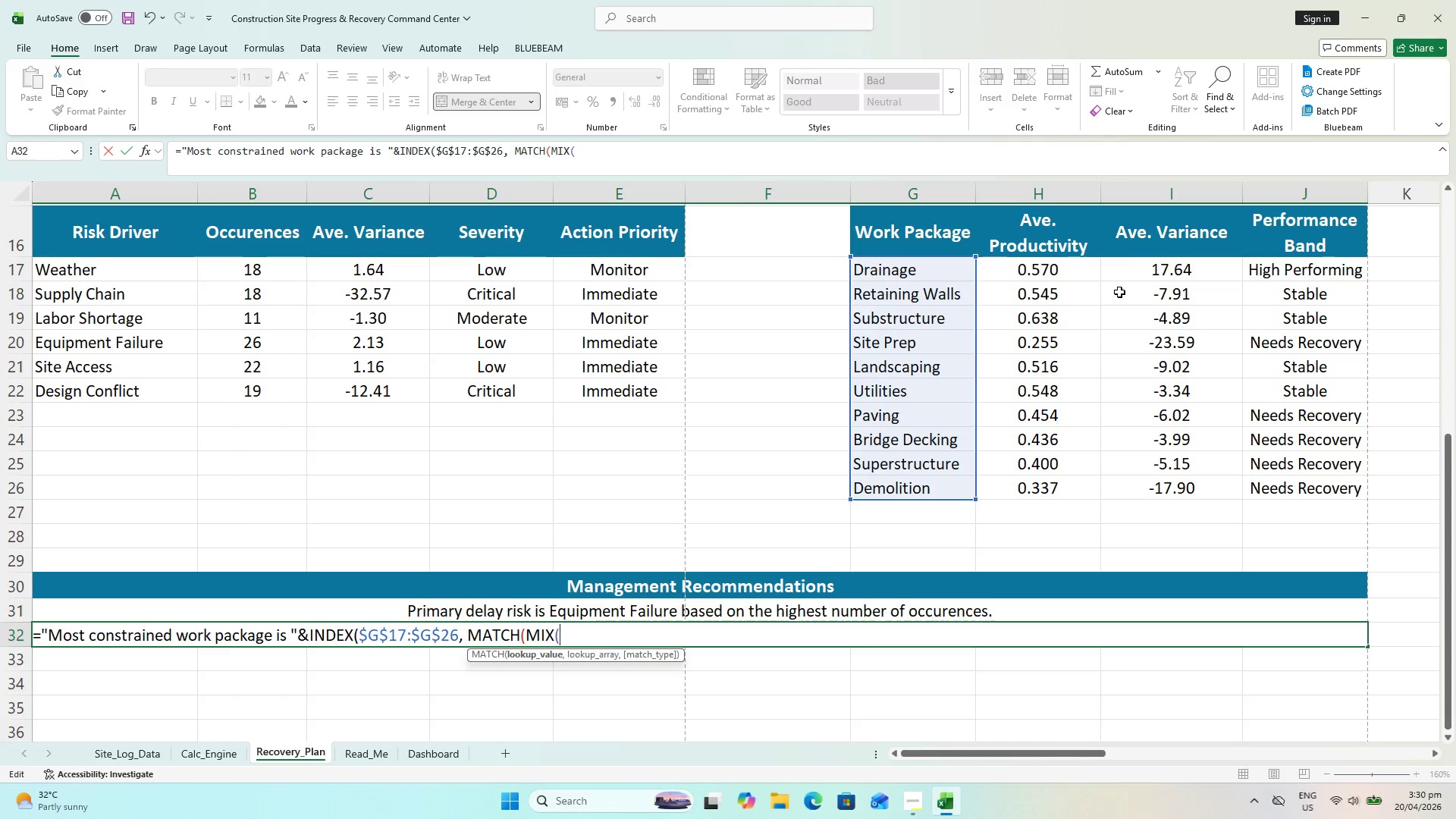 
left_click_drag(start_coordinate=[1169, 271], to_coordinate=[1156, 482])
 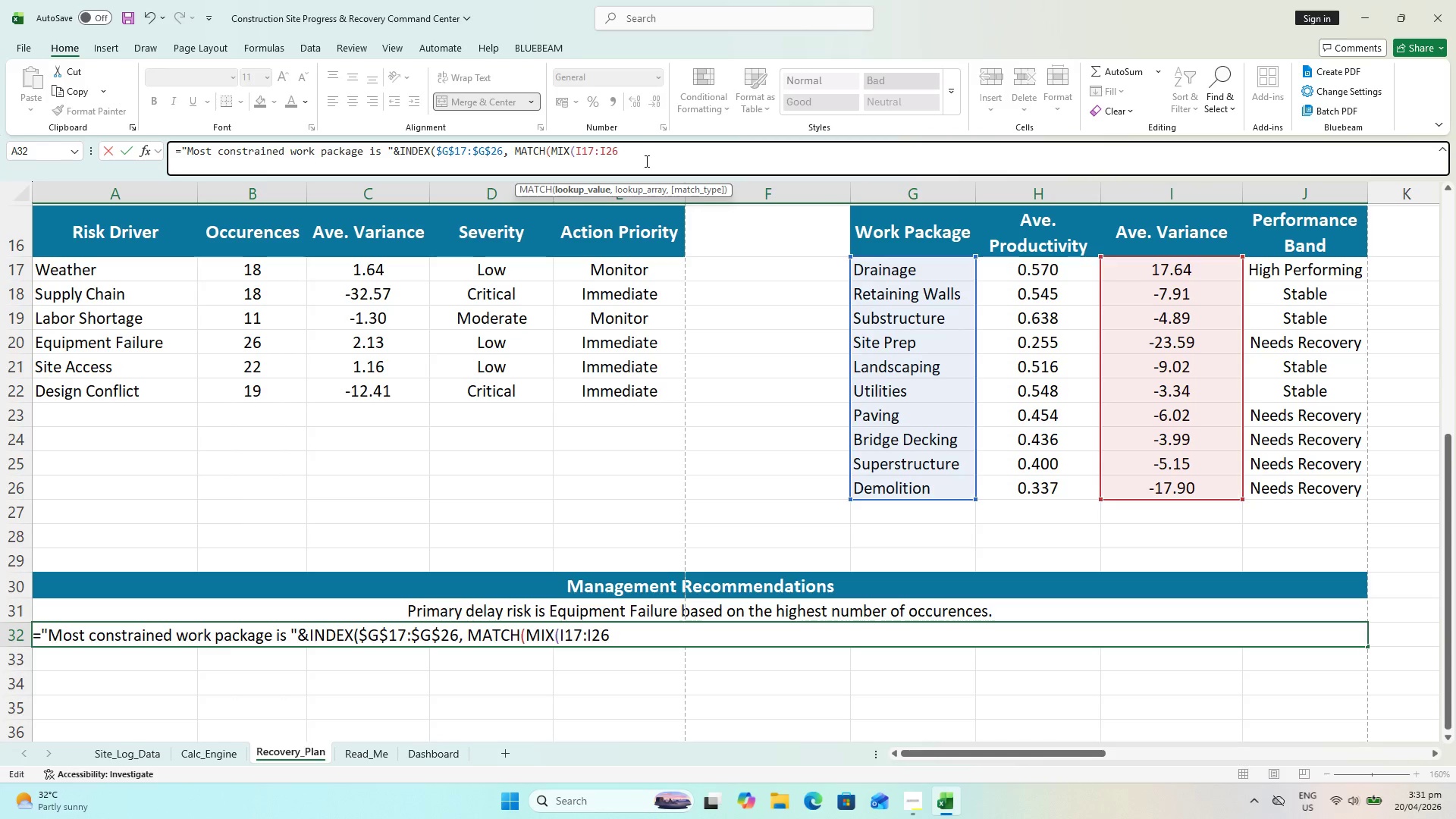 
key(F4)
 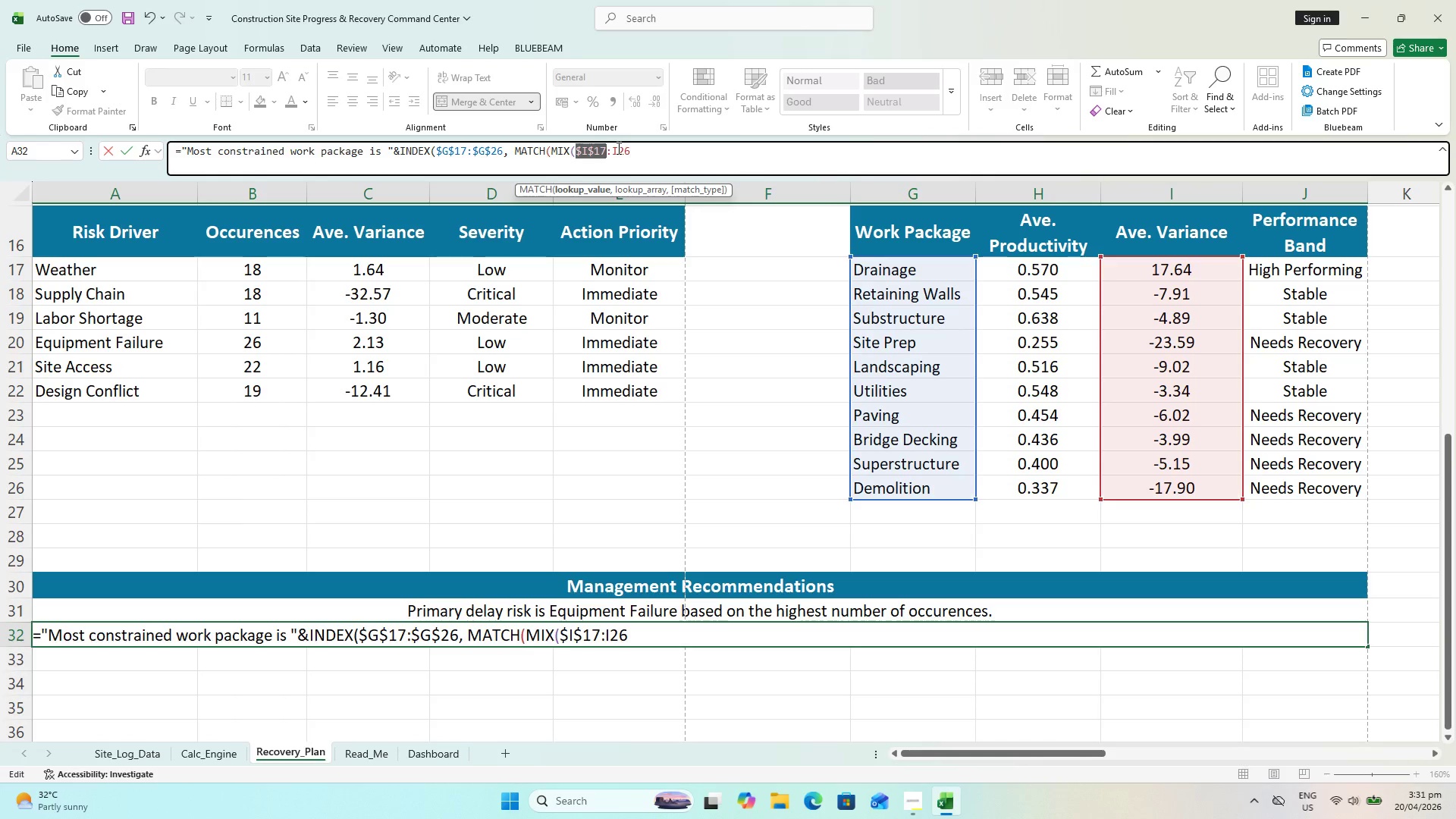 
left_click([617, 147])
 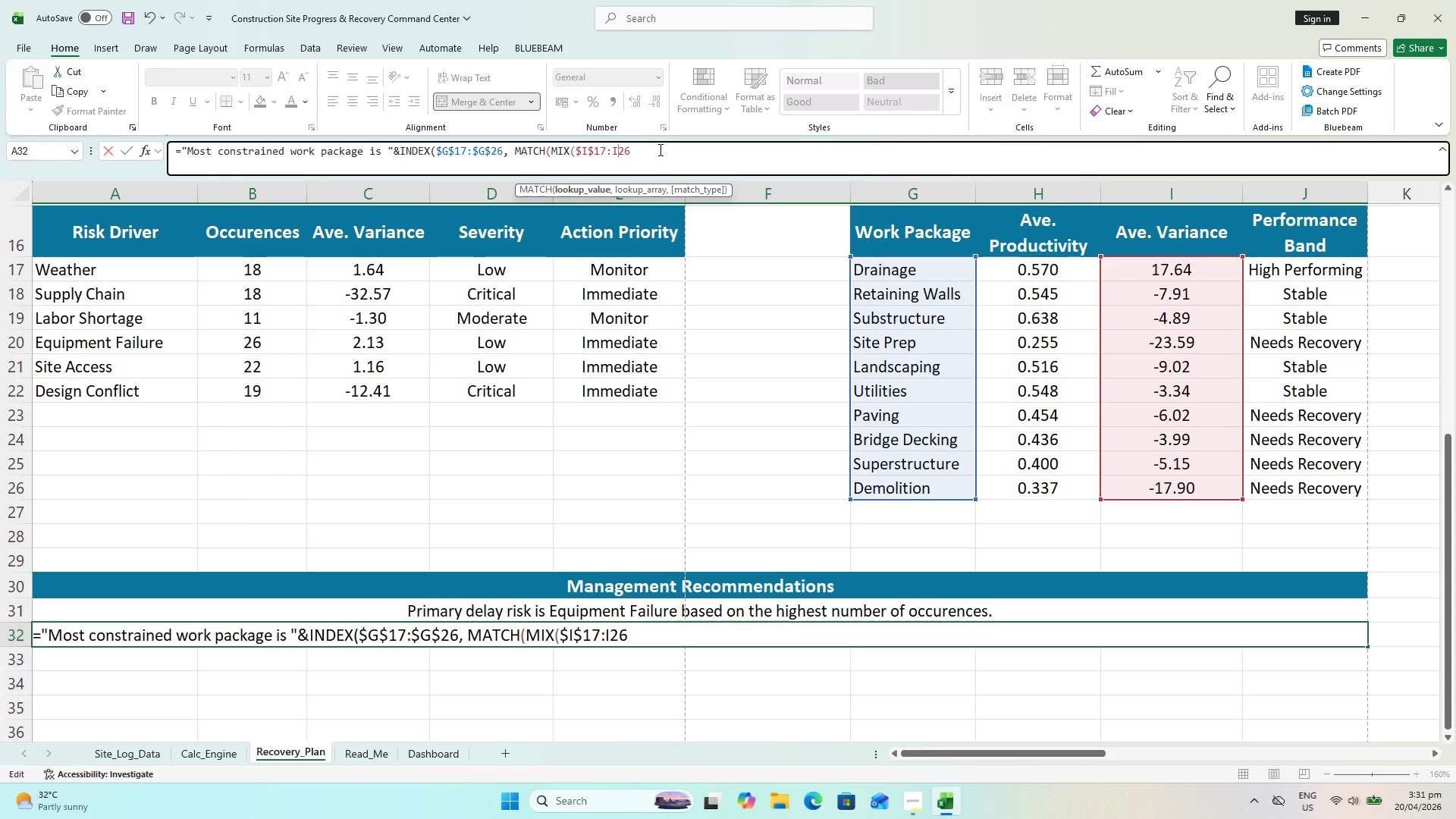 
key(F4)
 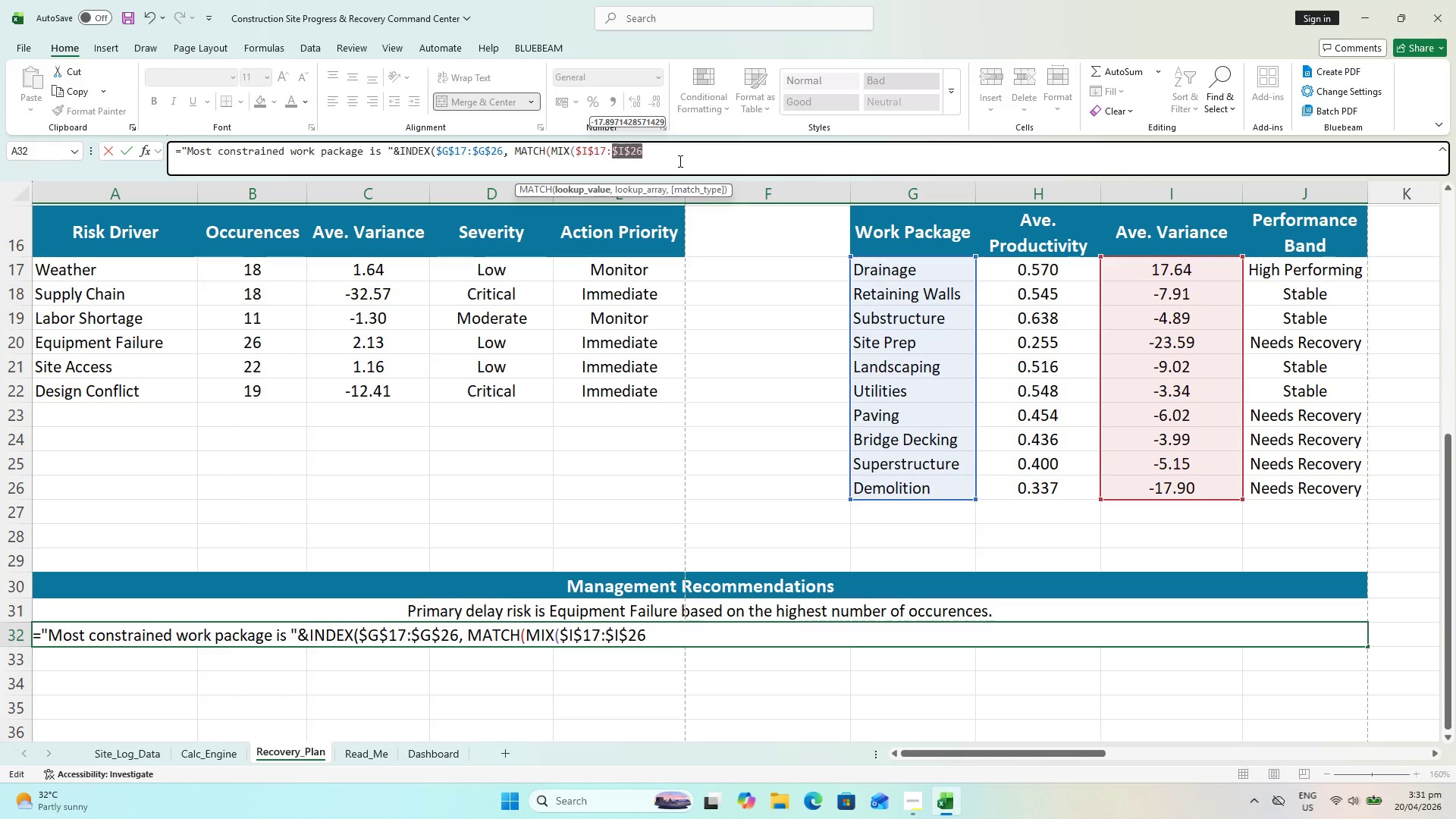 
wait(22.58)
 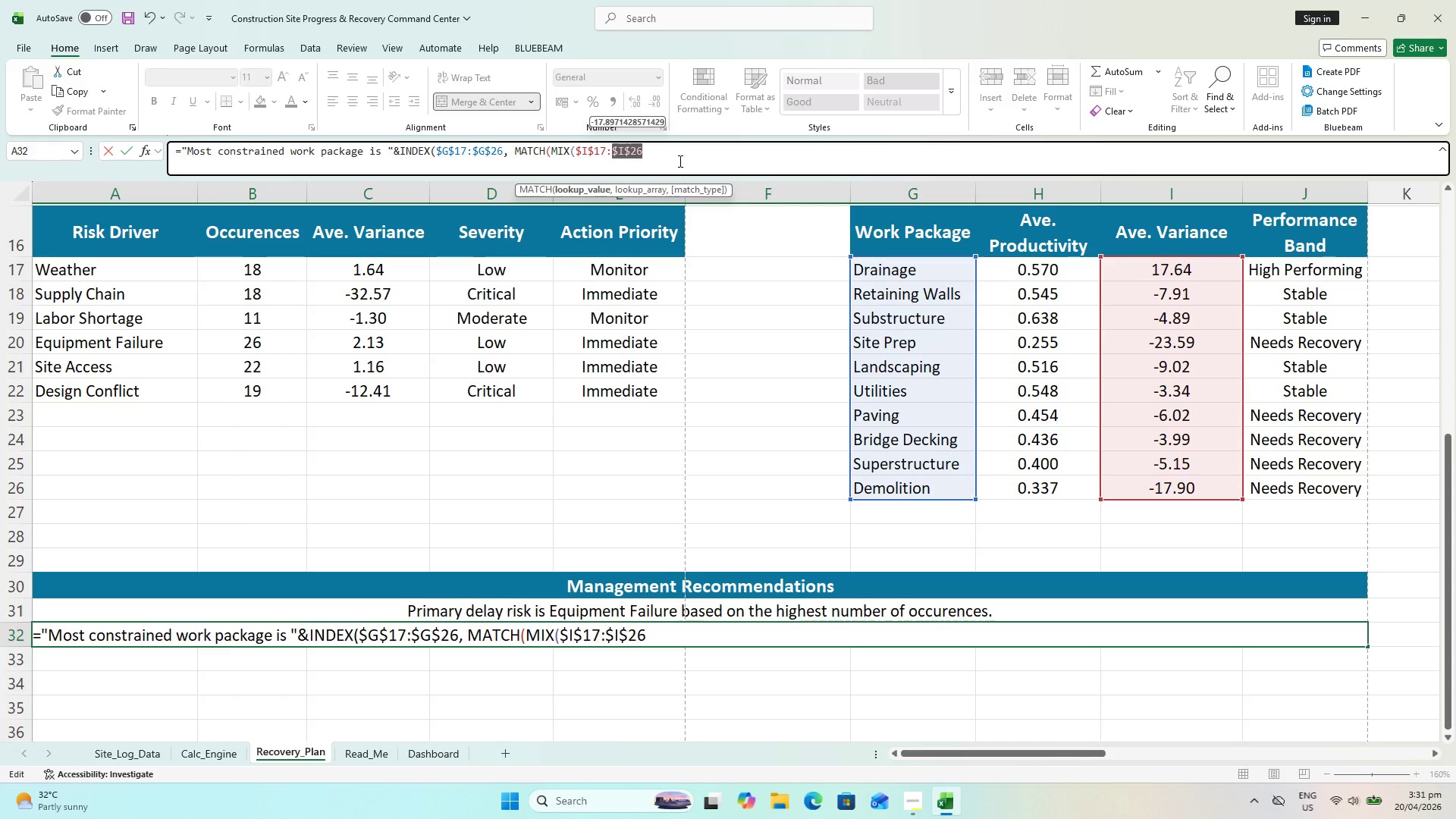 
left_click([661, 162])
 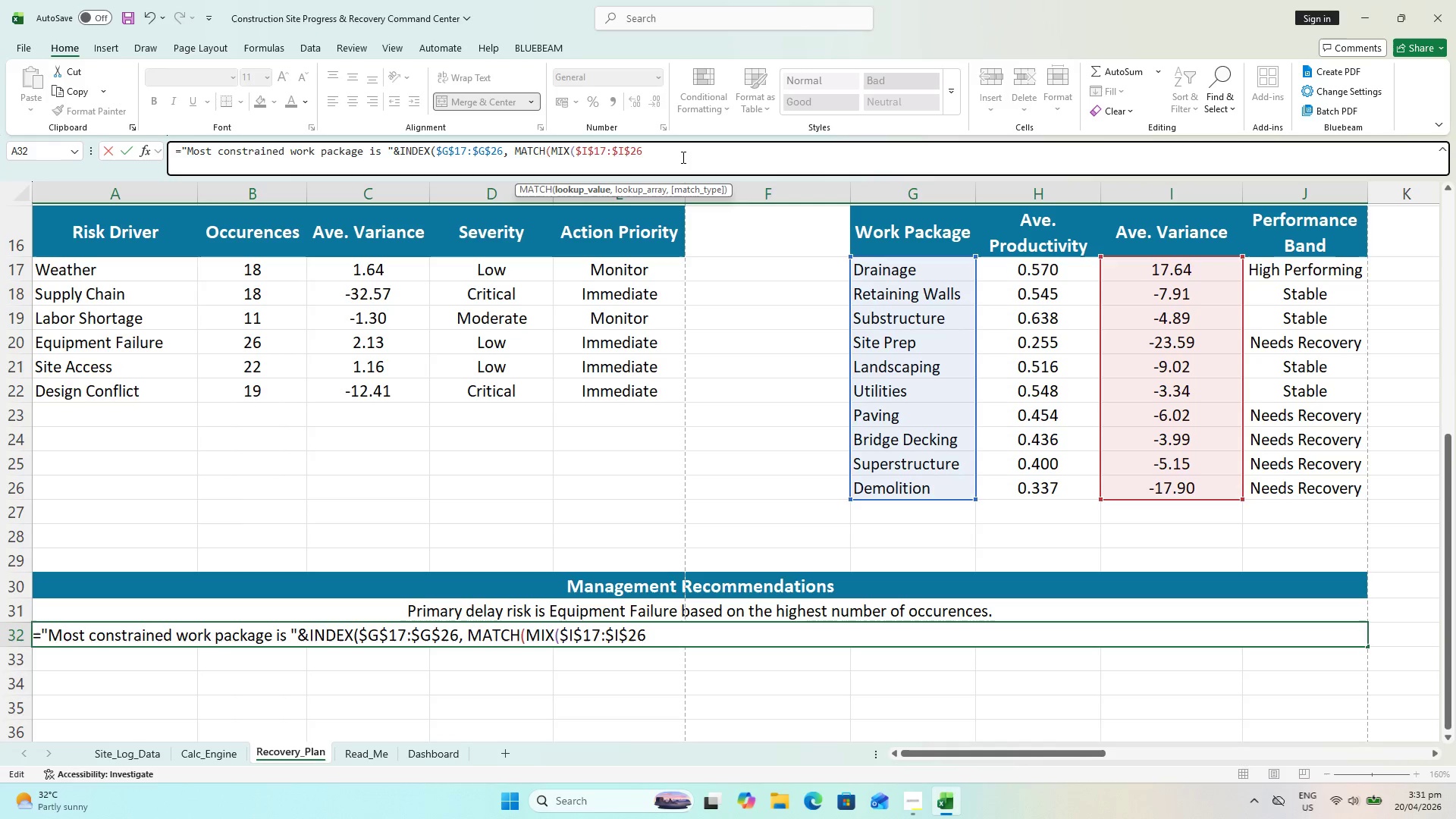 
key(Shift+0)
 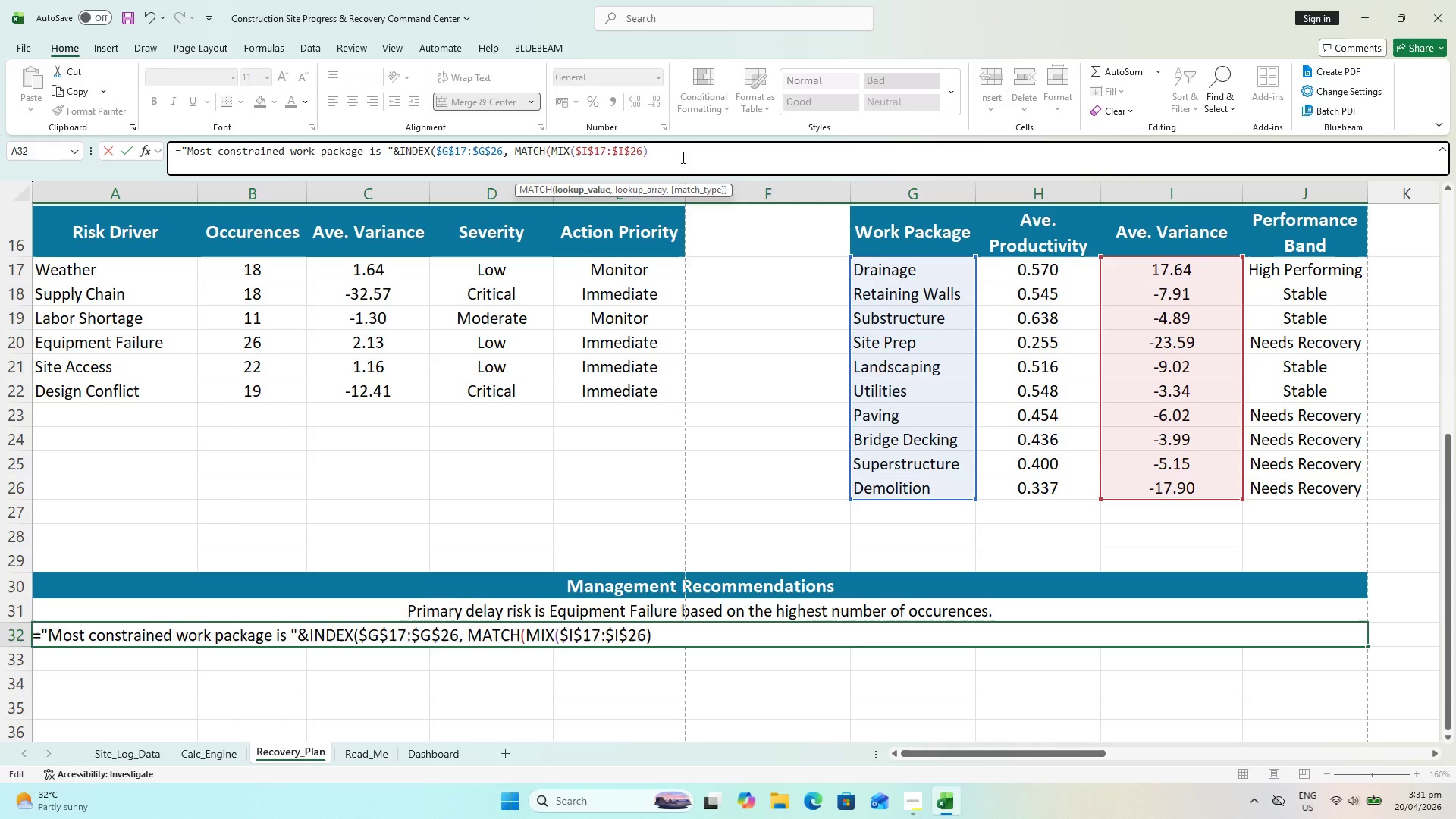 
key(Comma)
 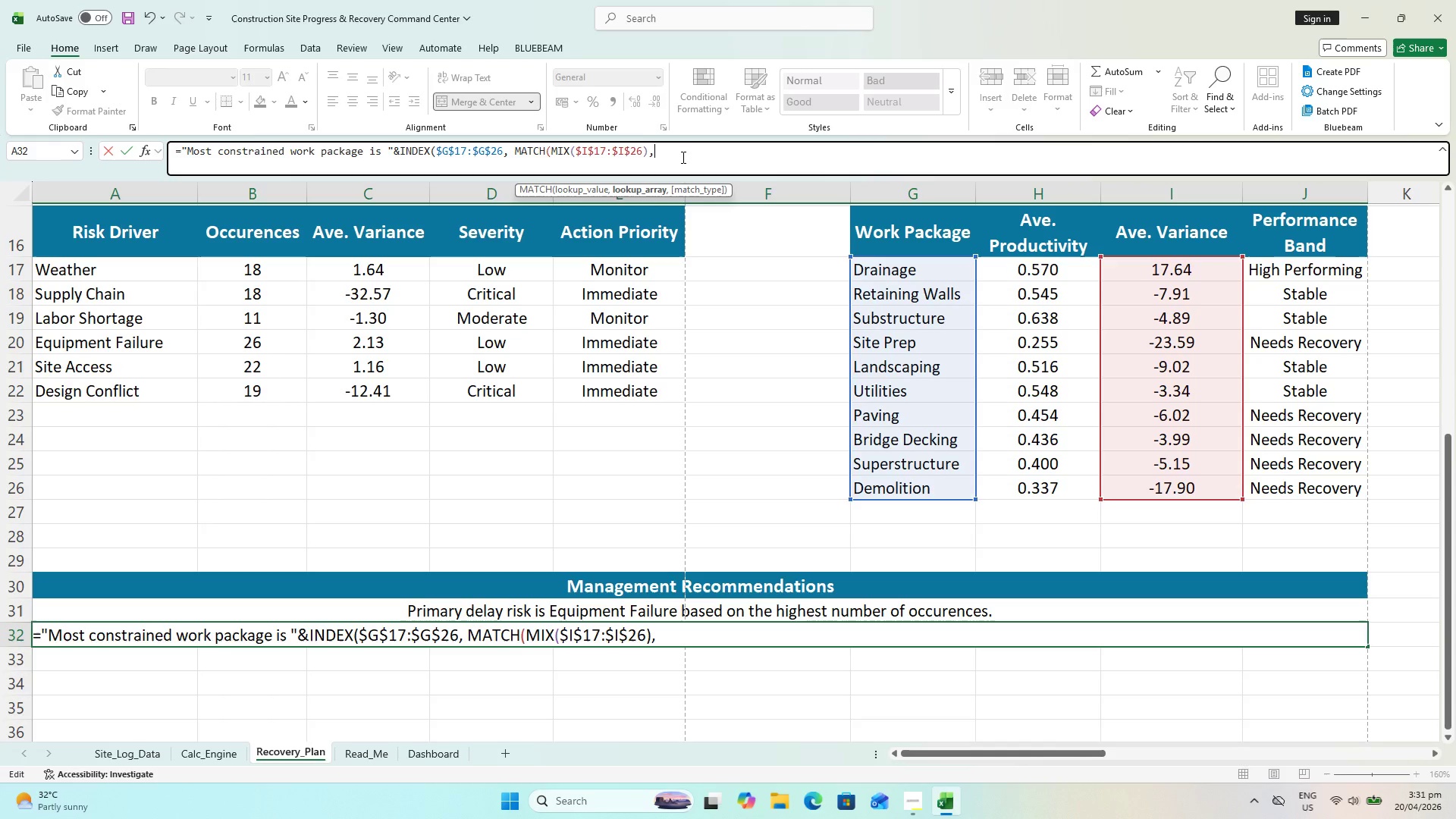 
key(Space)
 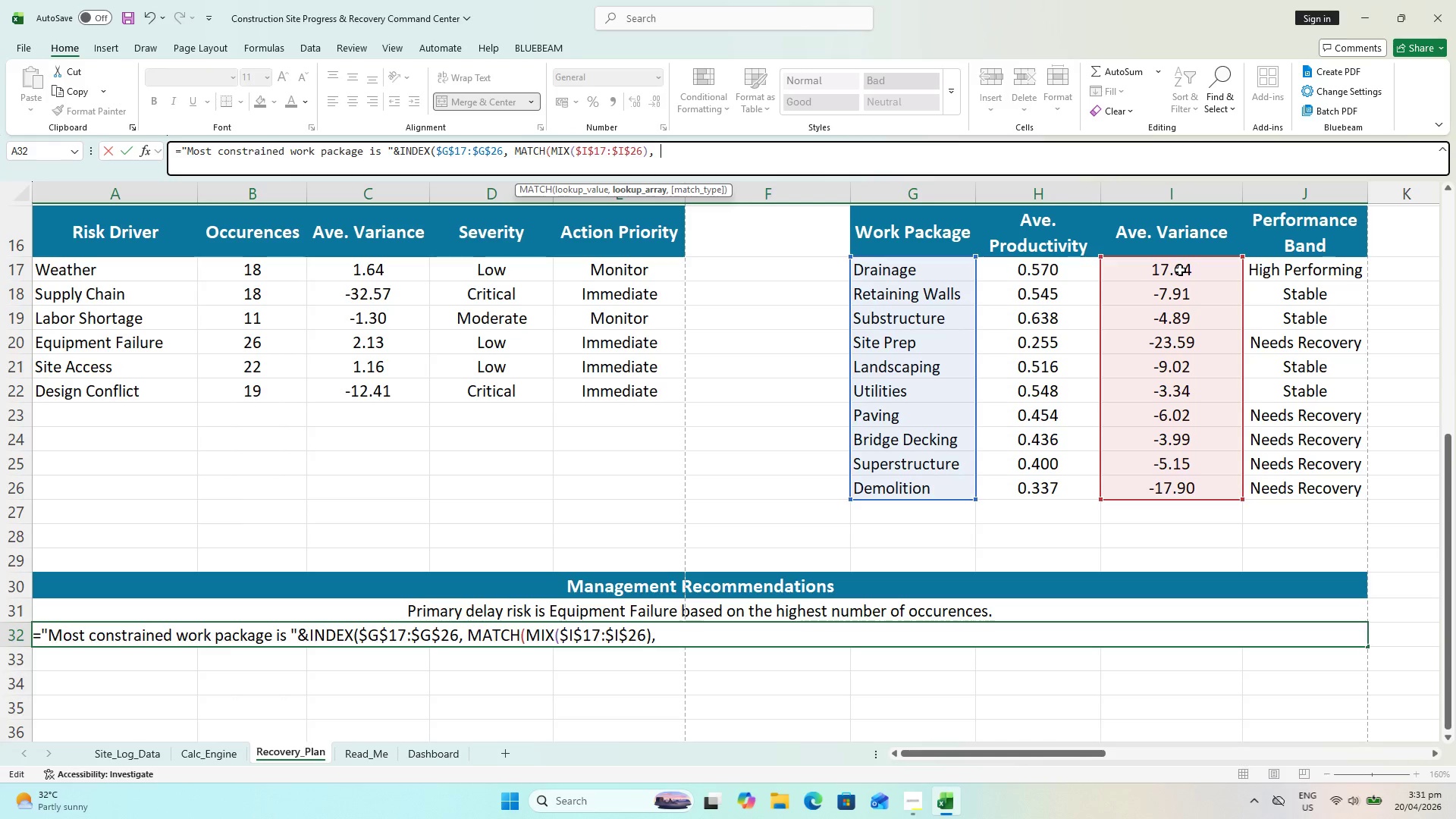 
wait(15.06)
 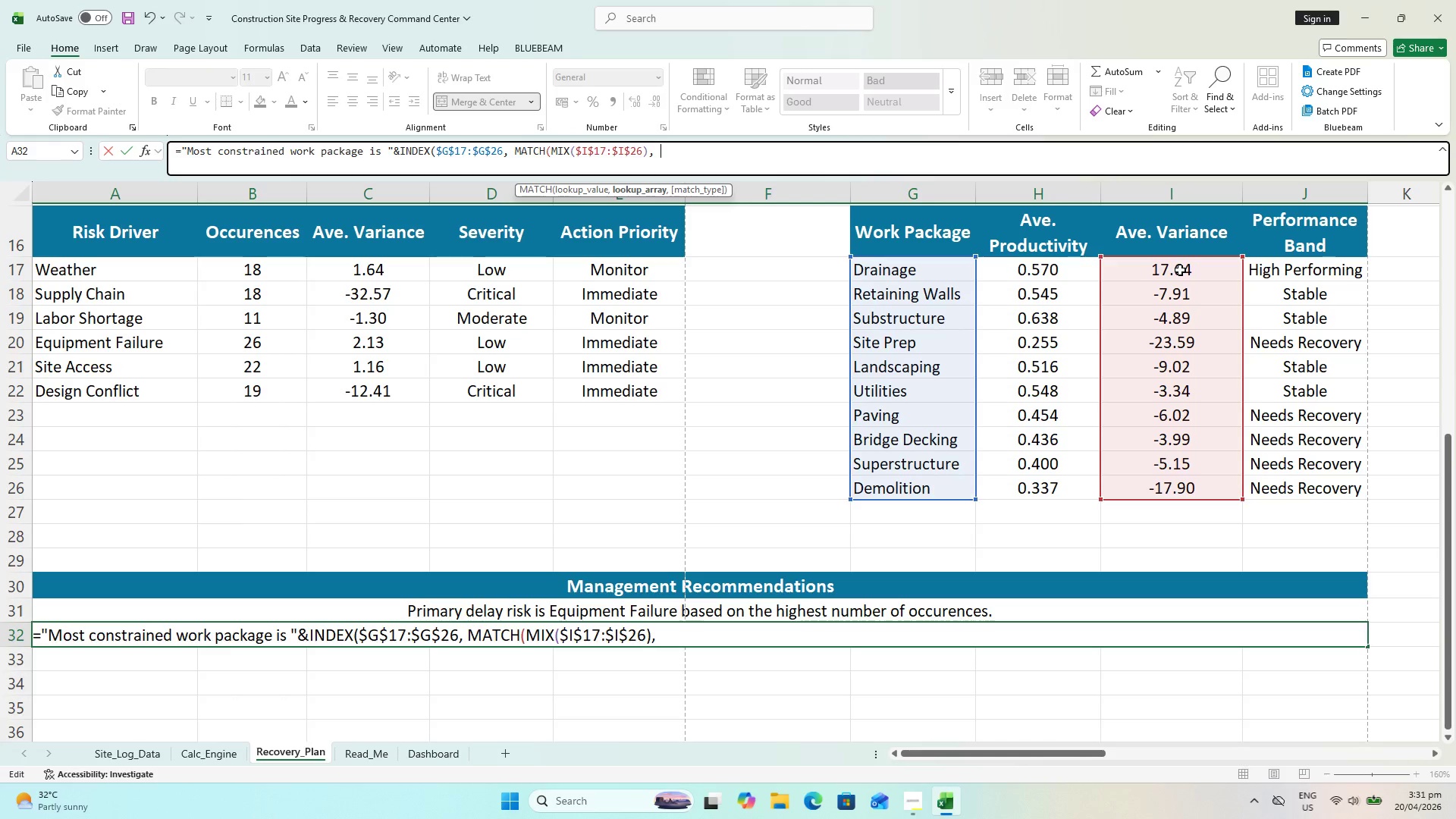 
left_click_drag(start_coordinate=[1176, 268], to_coordinate=[1156, 498])
 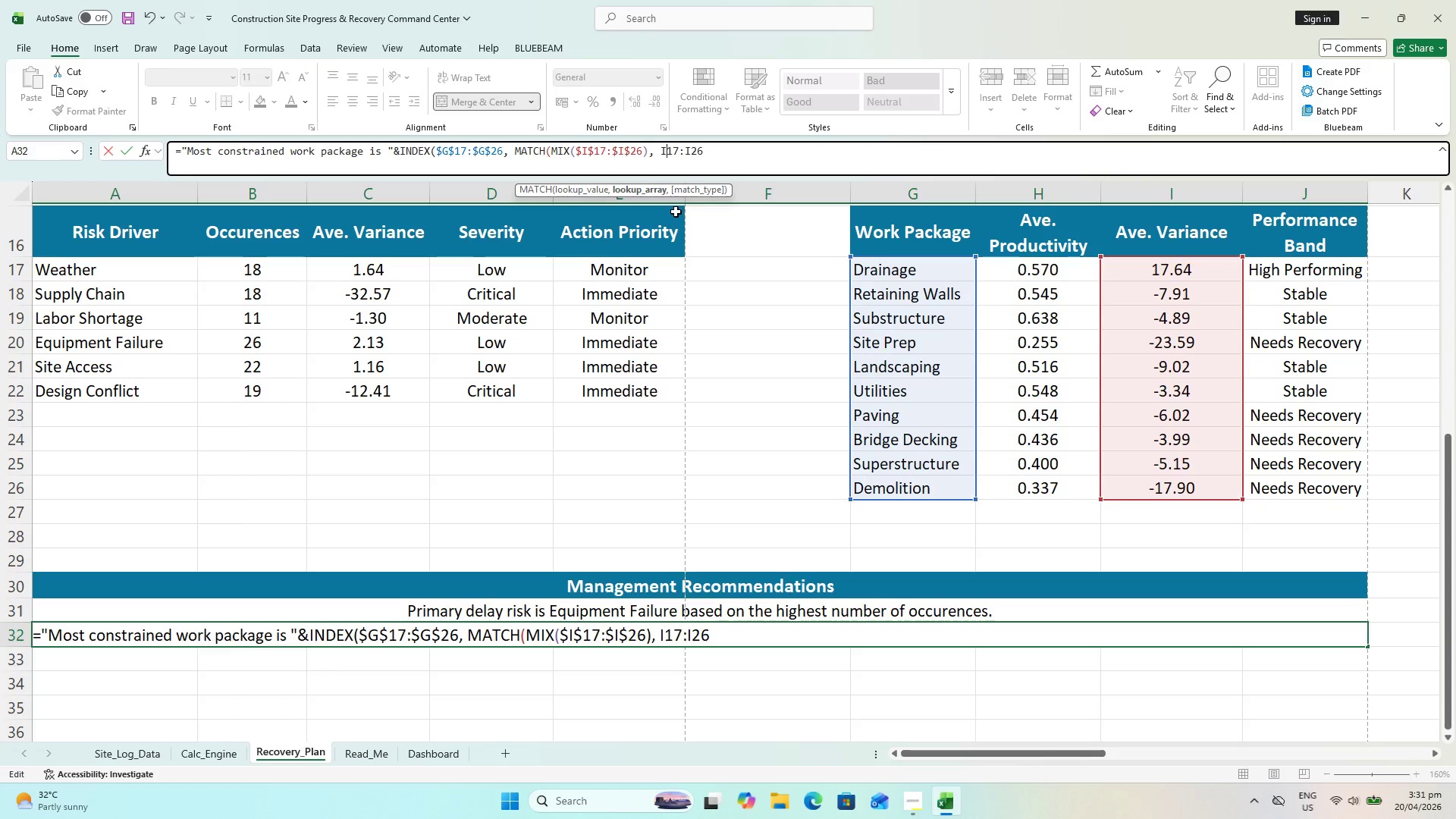 
wait(5.89)
 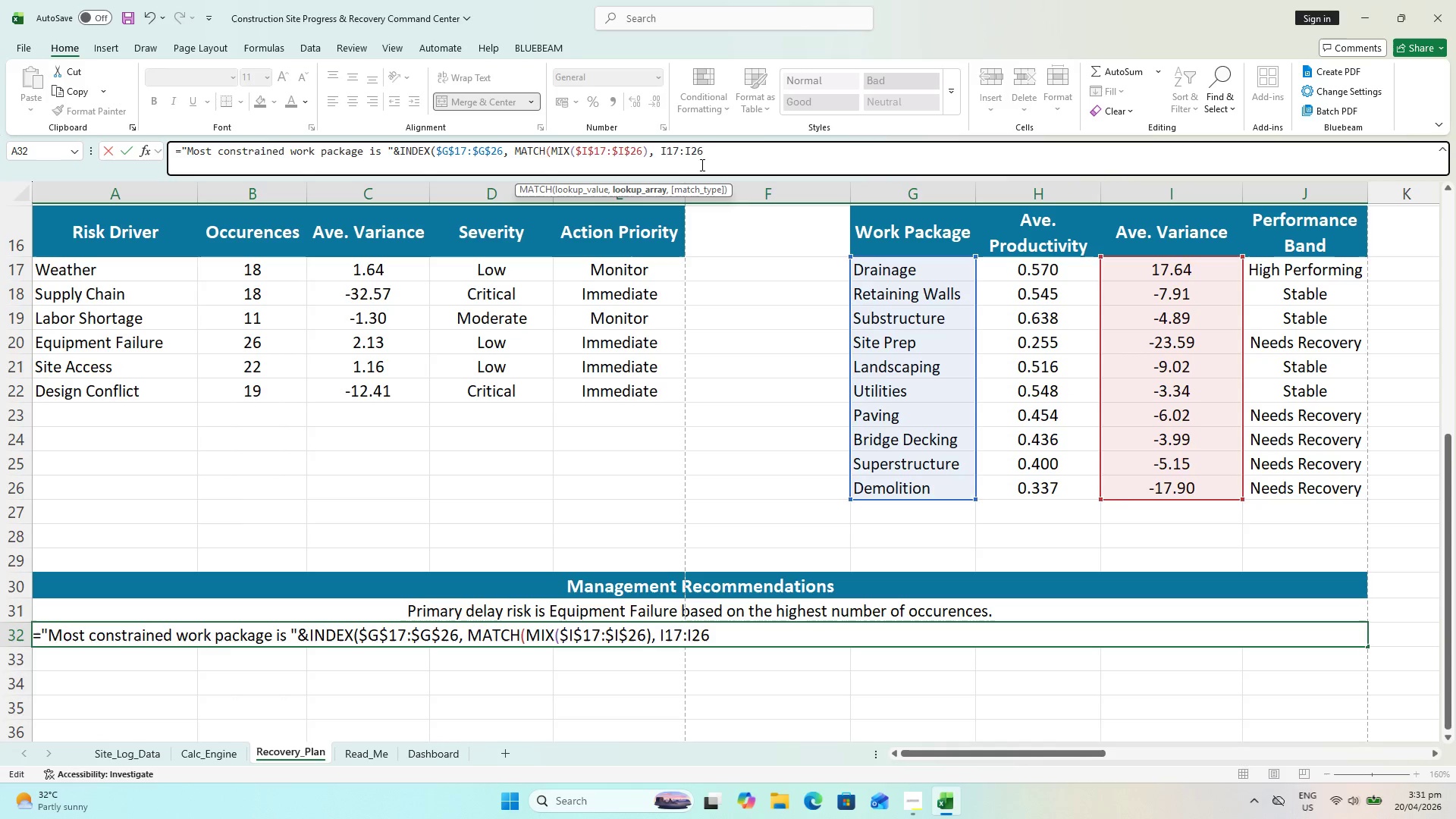 
key(F4)
 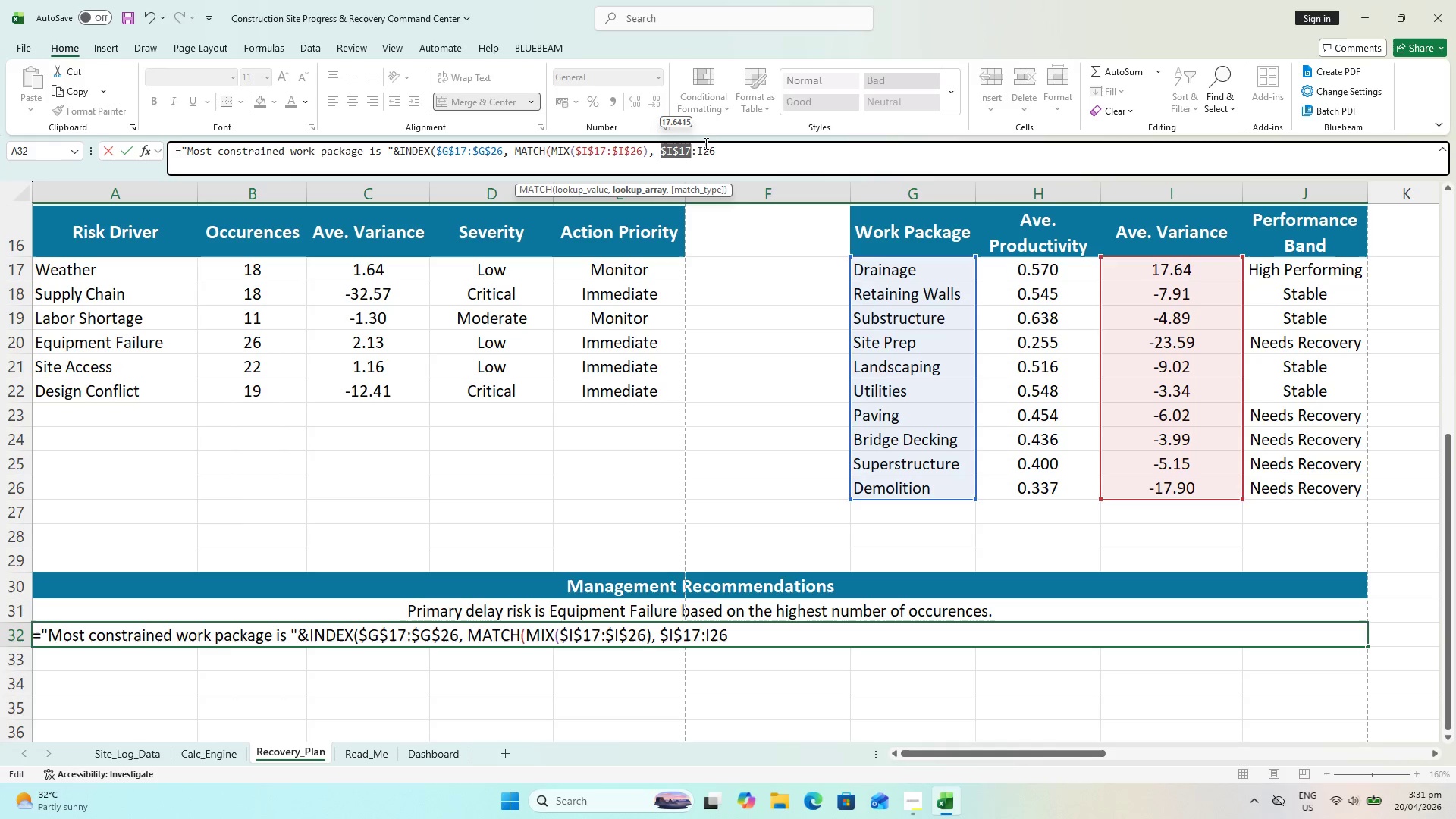 
left_click([702, 144])
 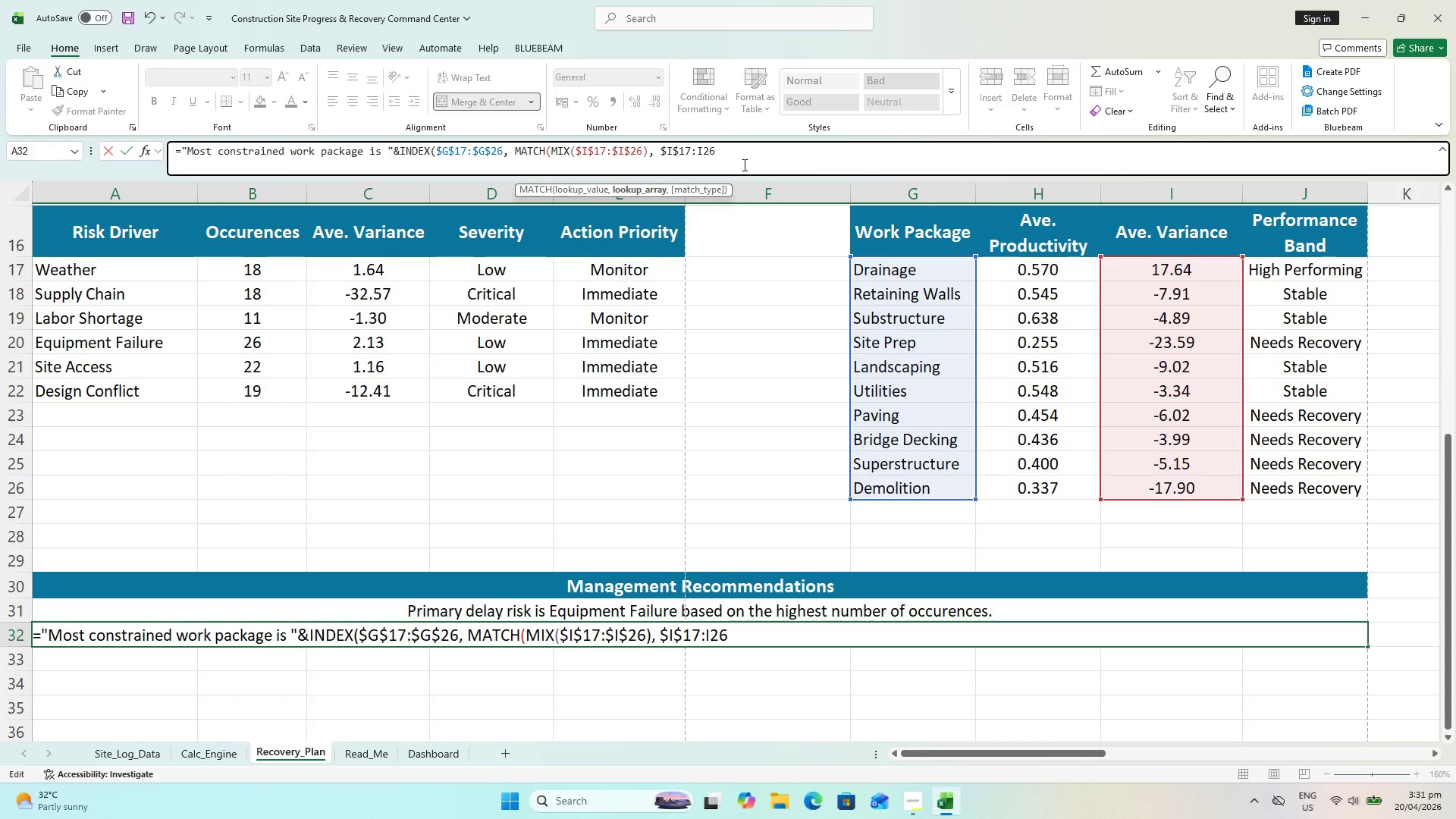 
key(F4)
 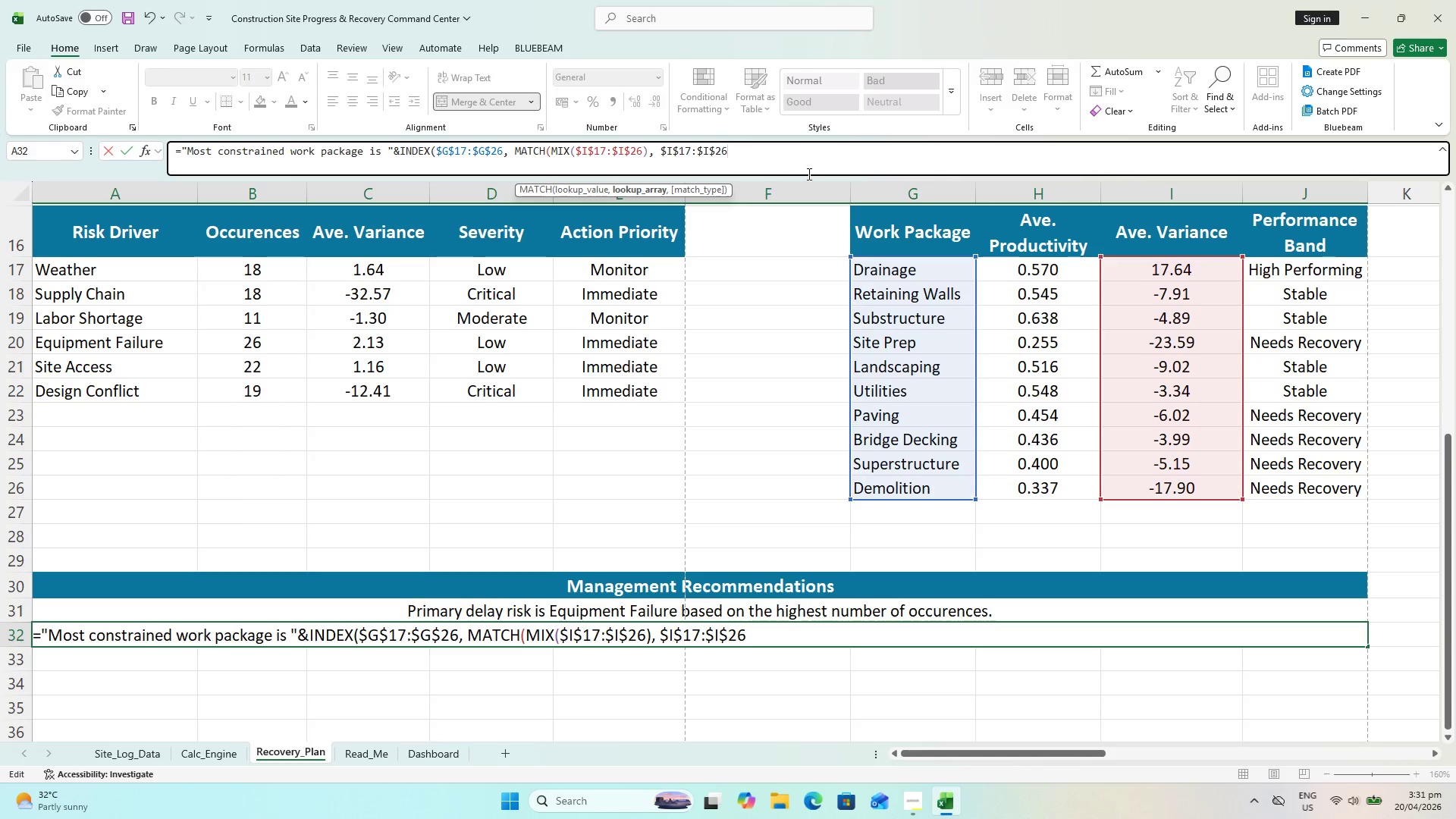 
type(,0))&" based)
 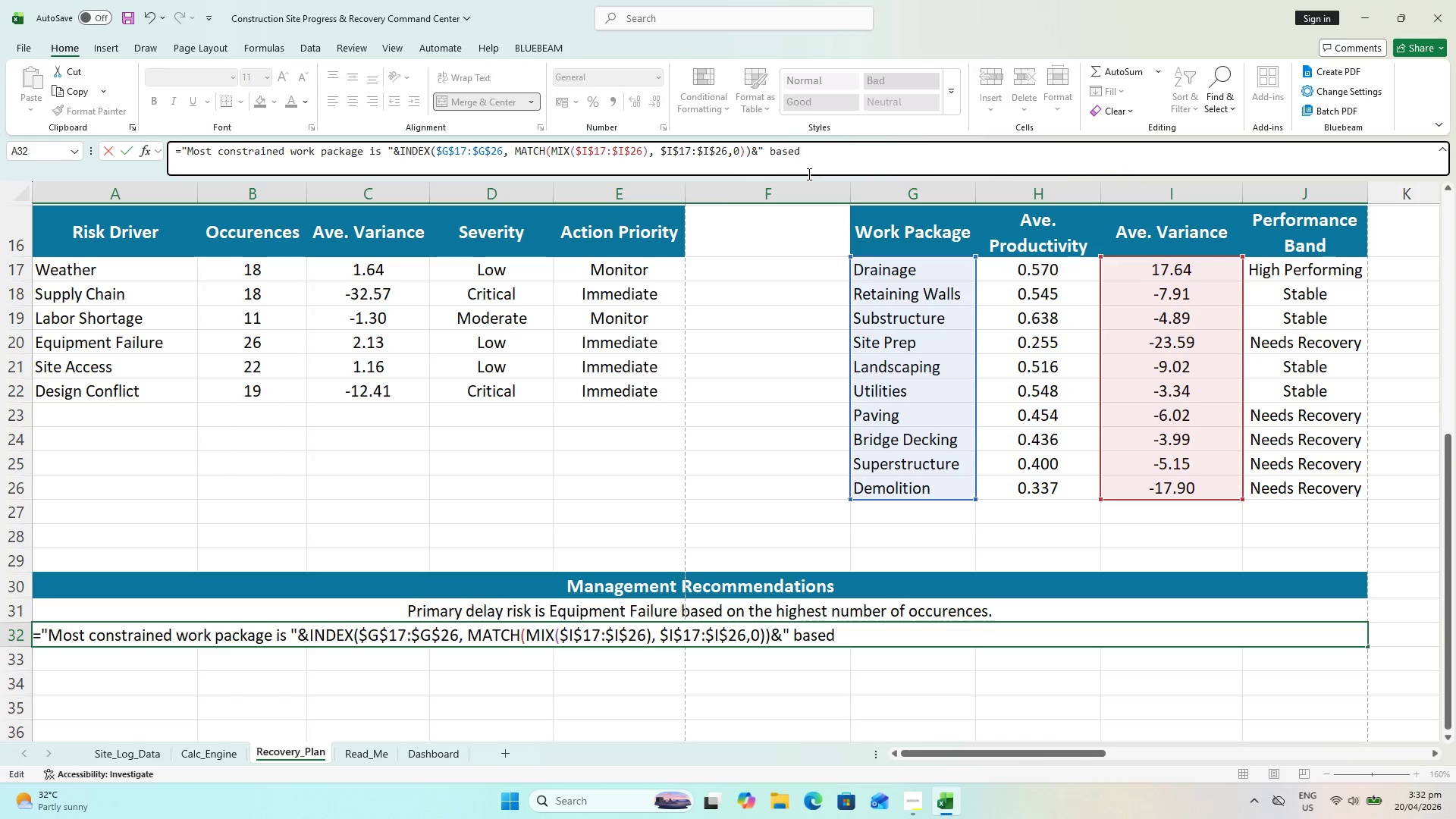 
type( on the lowest average variance.")
 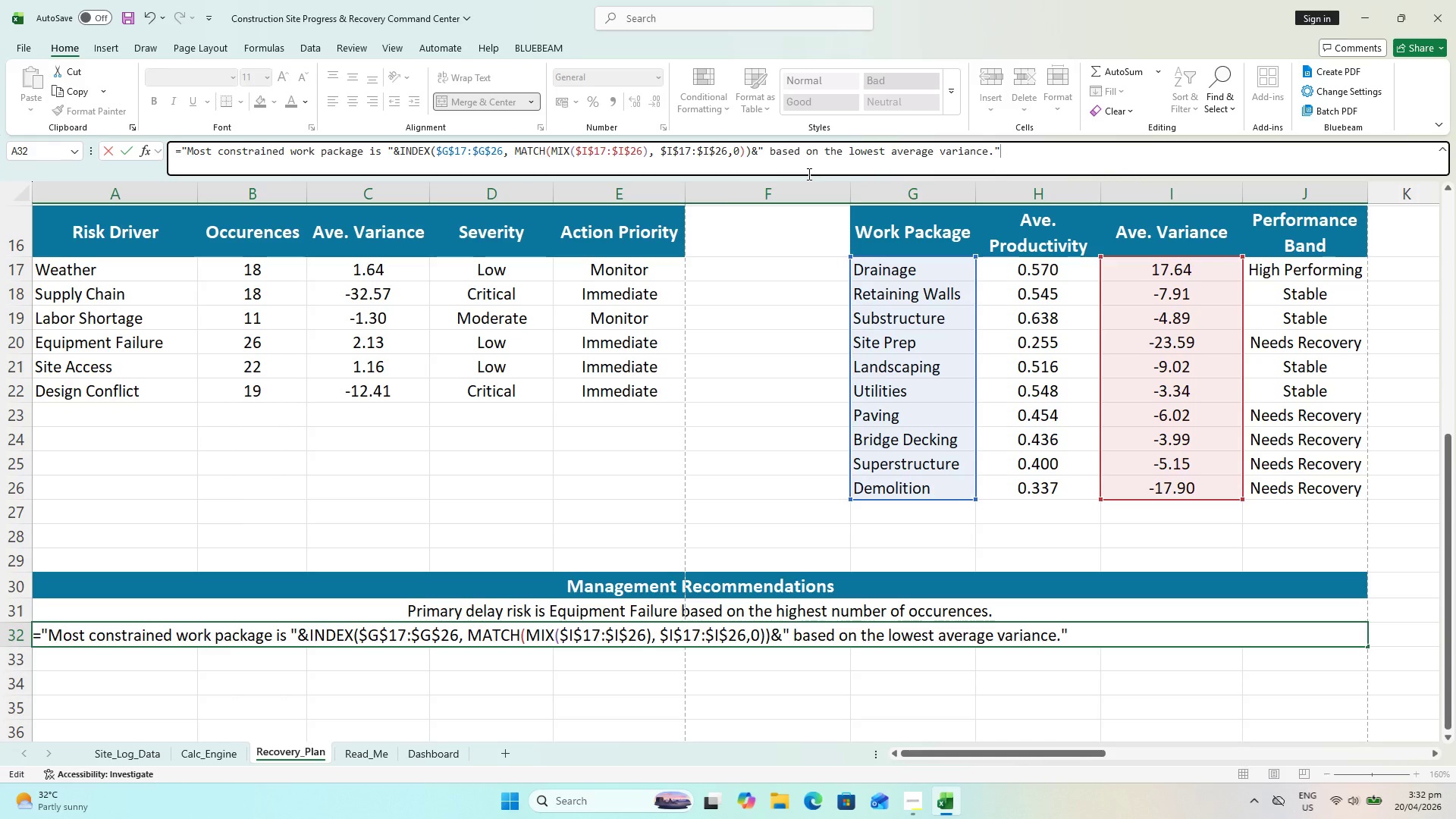 
key(Enter)
 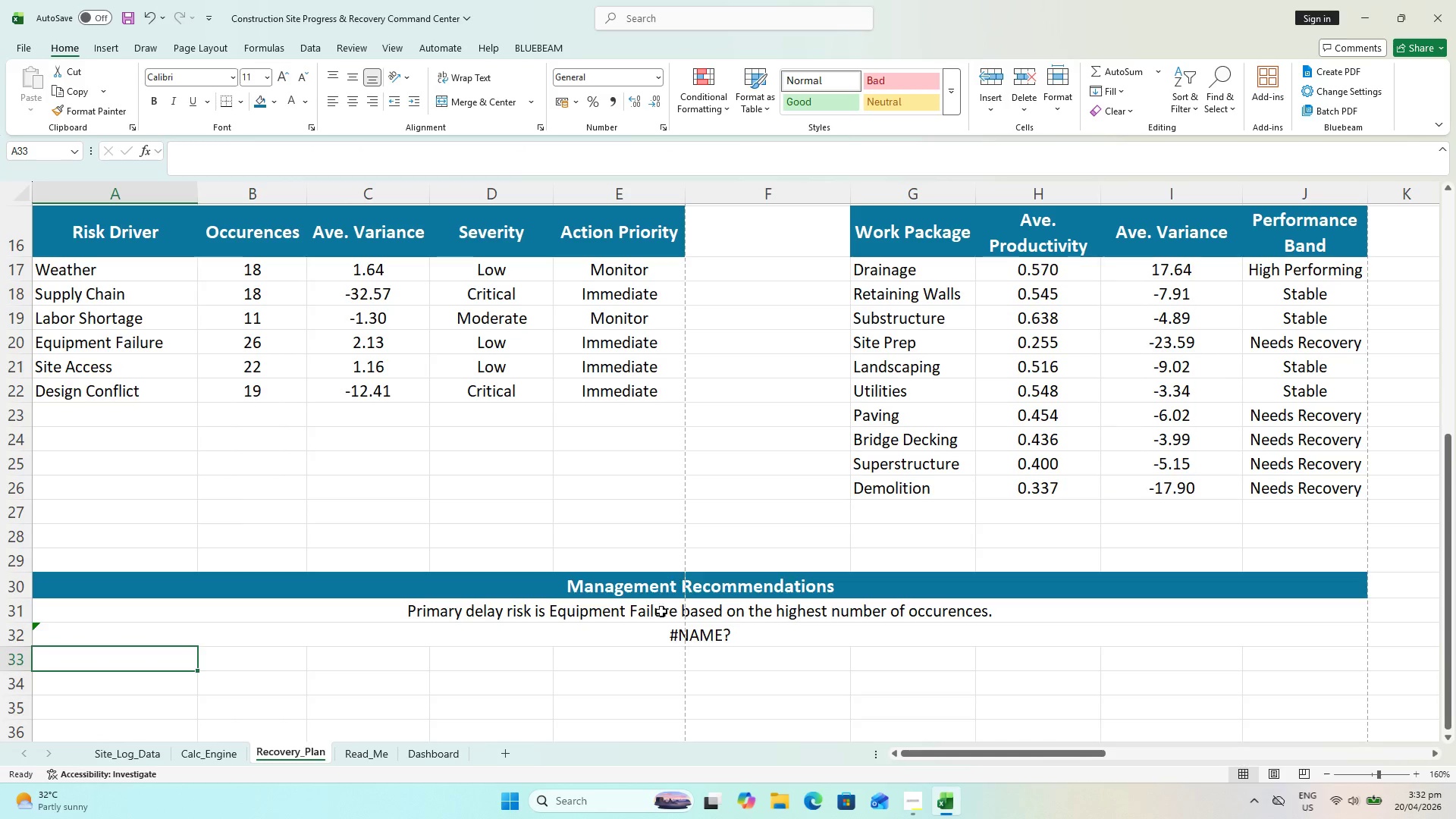 
double_click([631, 642])
 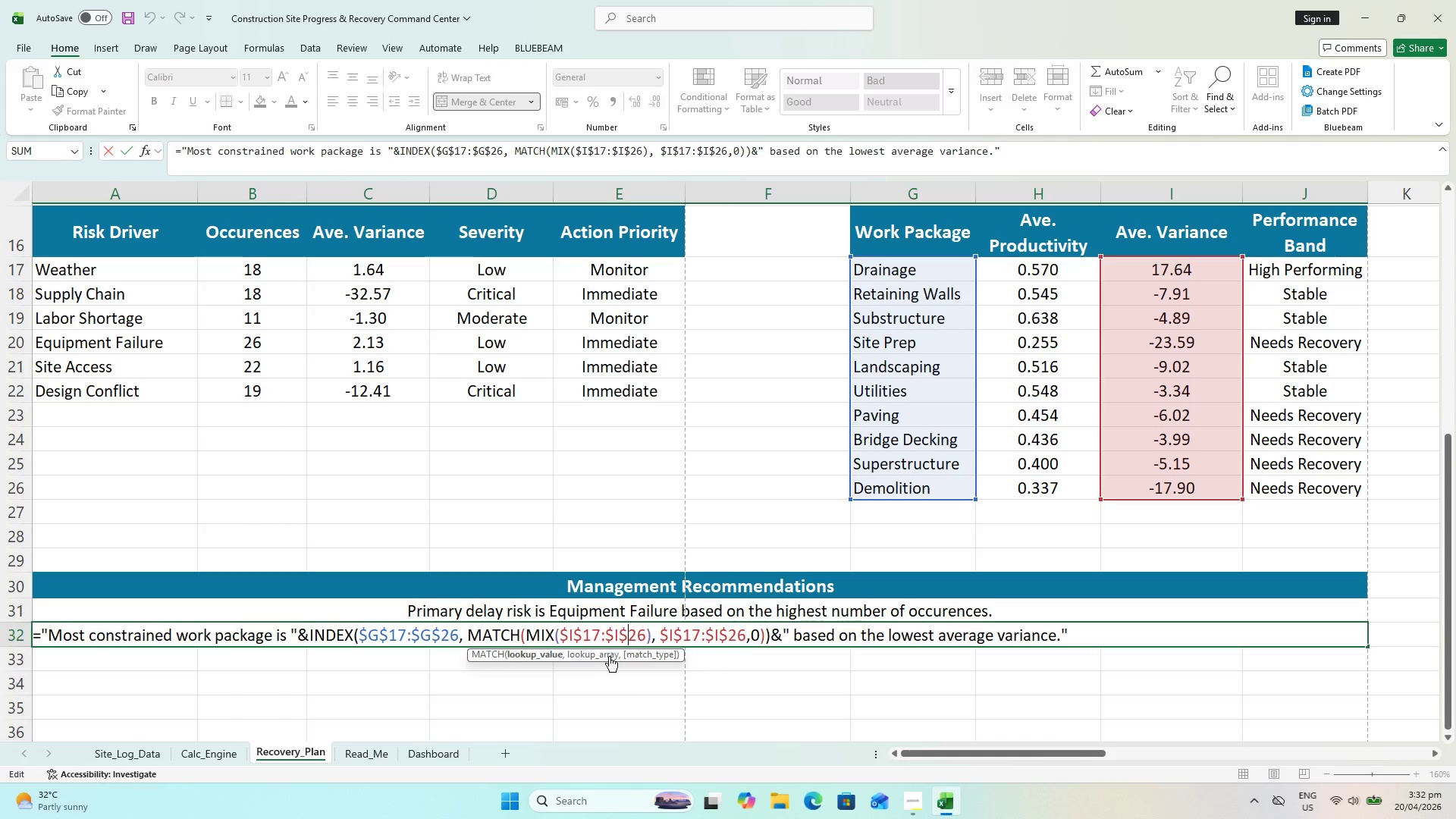 
wait(13.55)
 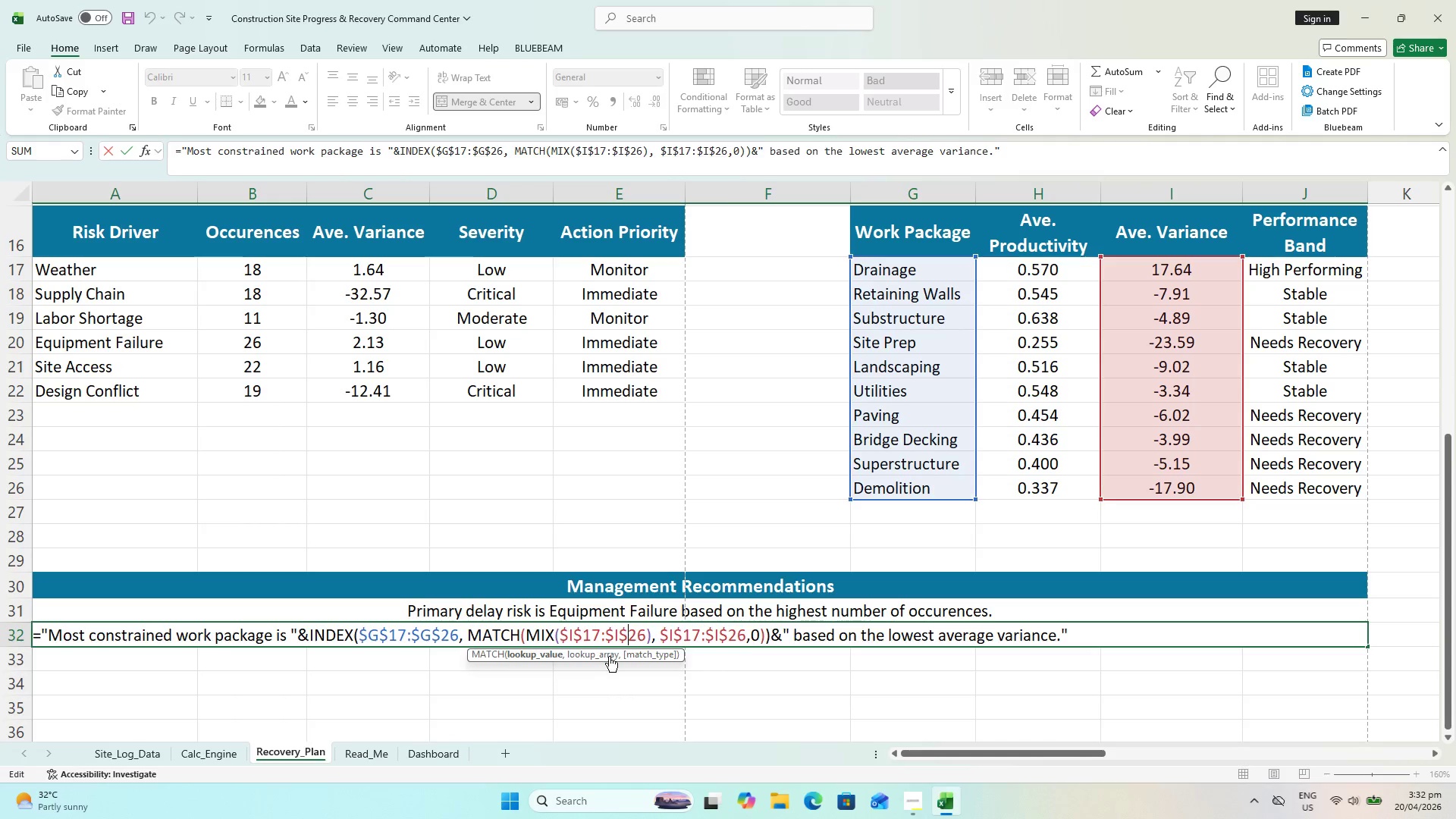 
scroll: coordinate [1109, 431], scroll_direction: up, amount: 1.0
 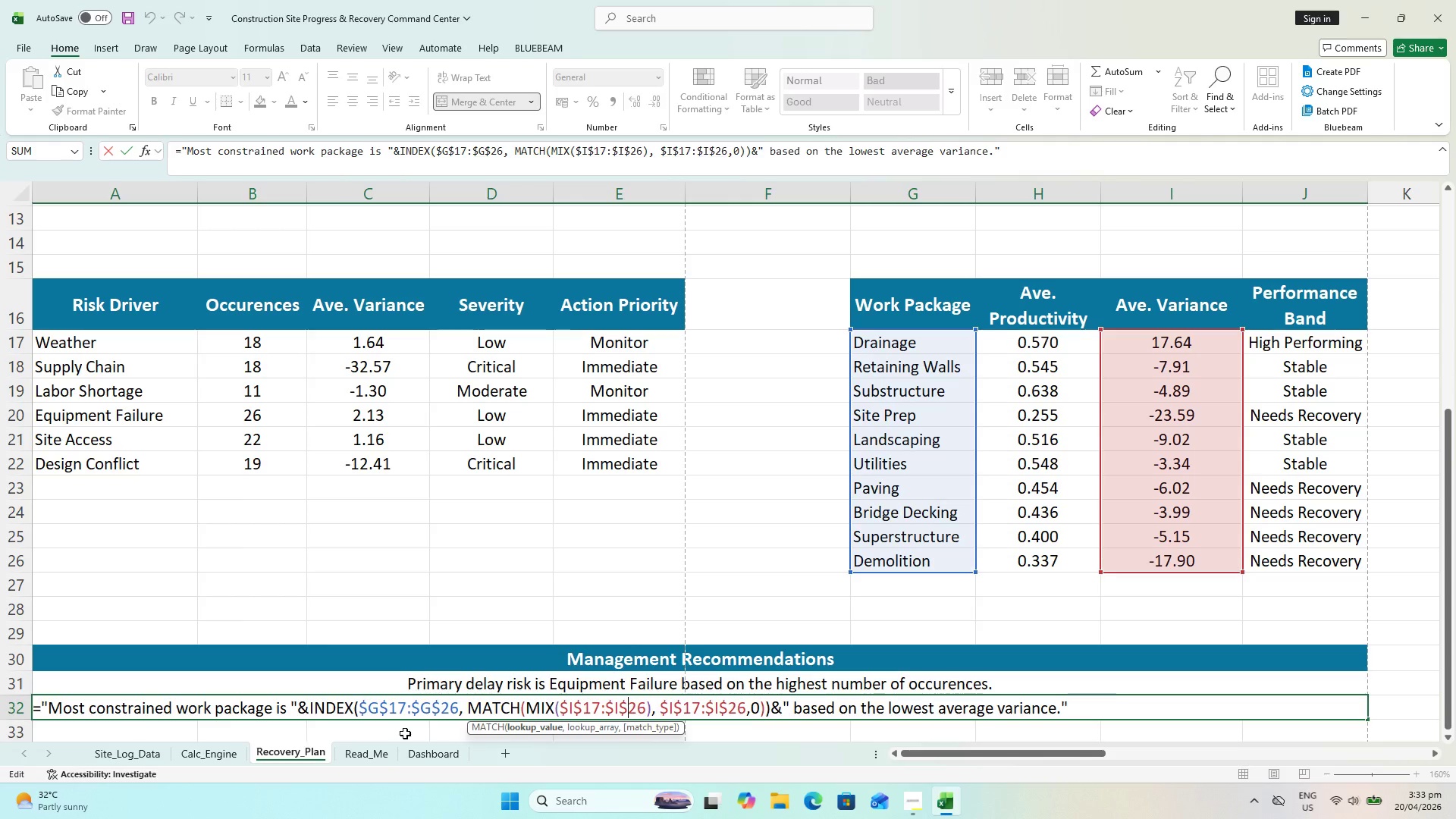 
wait(30.69)
 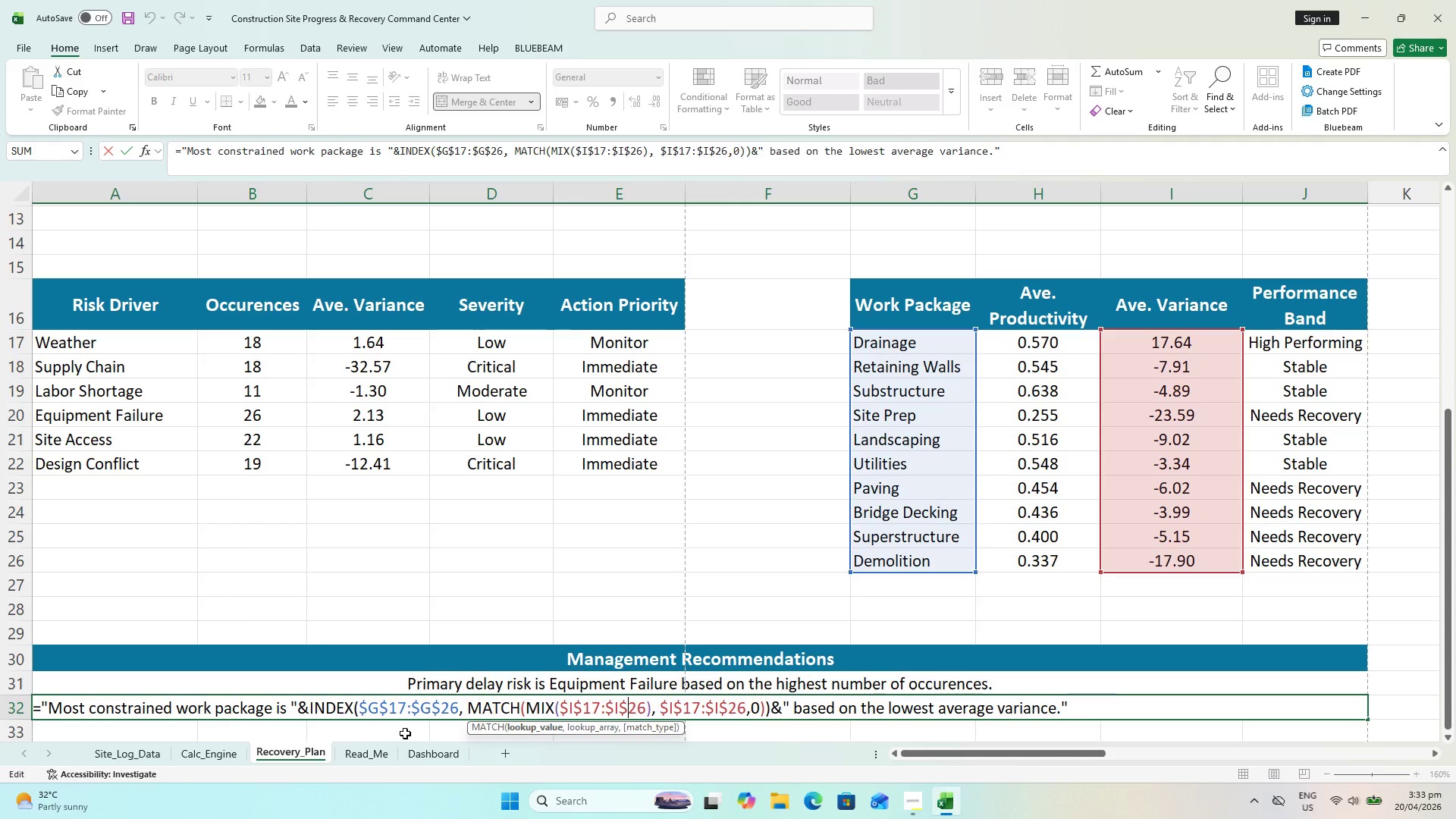 
left_click_drag(start_coordinate=[550, 708], to_coordinate=[554, 708])
 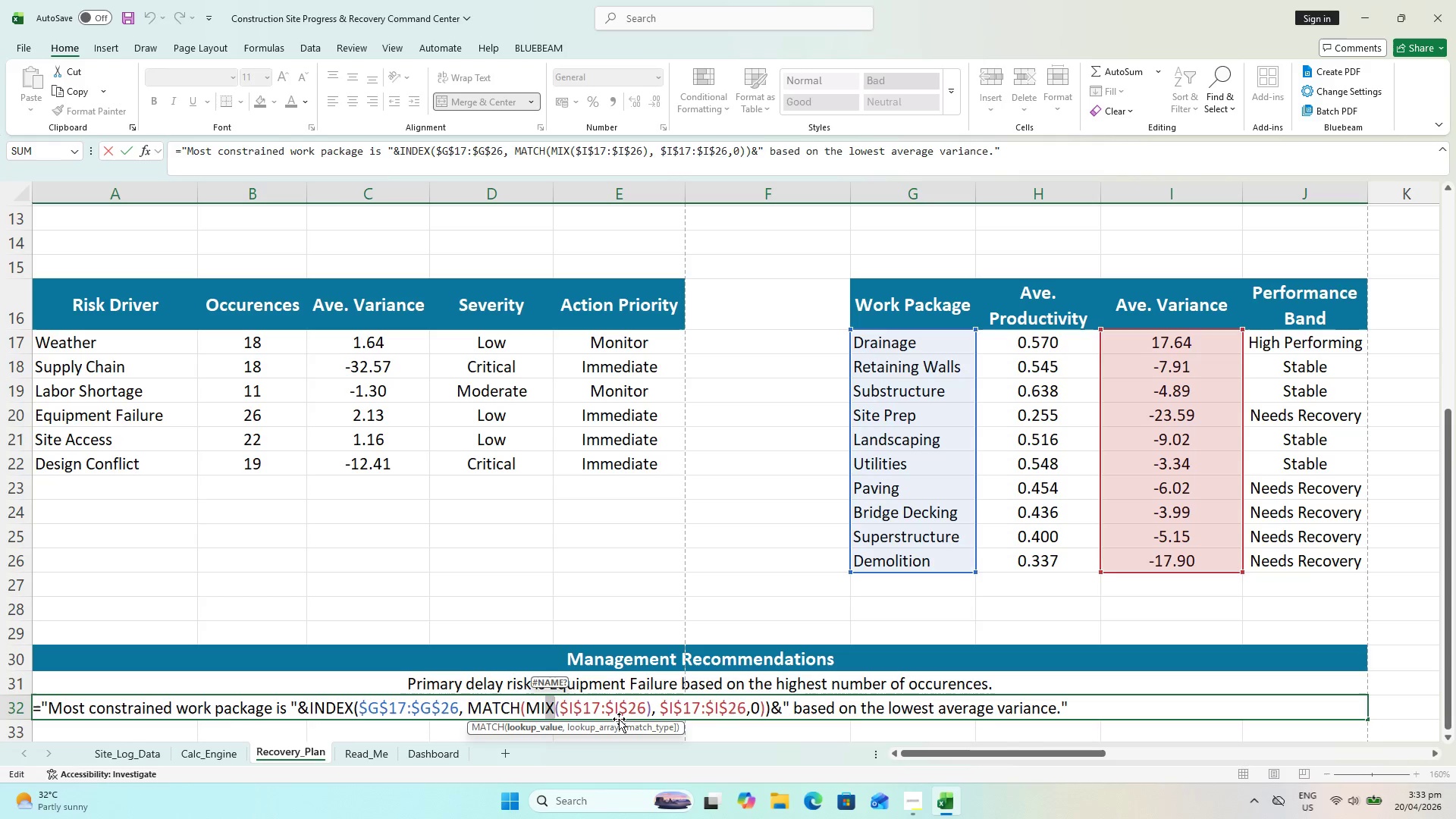 
key(N)
 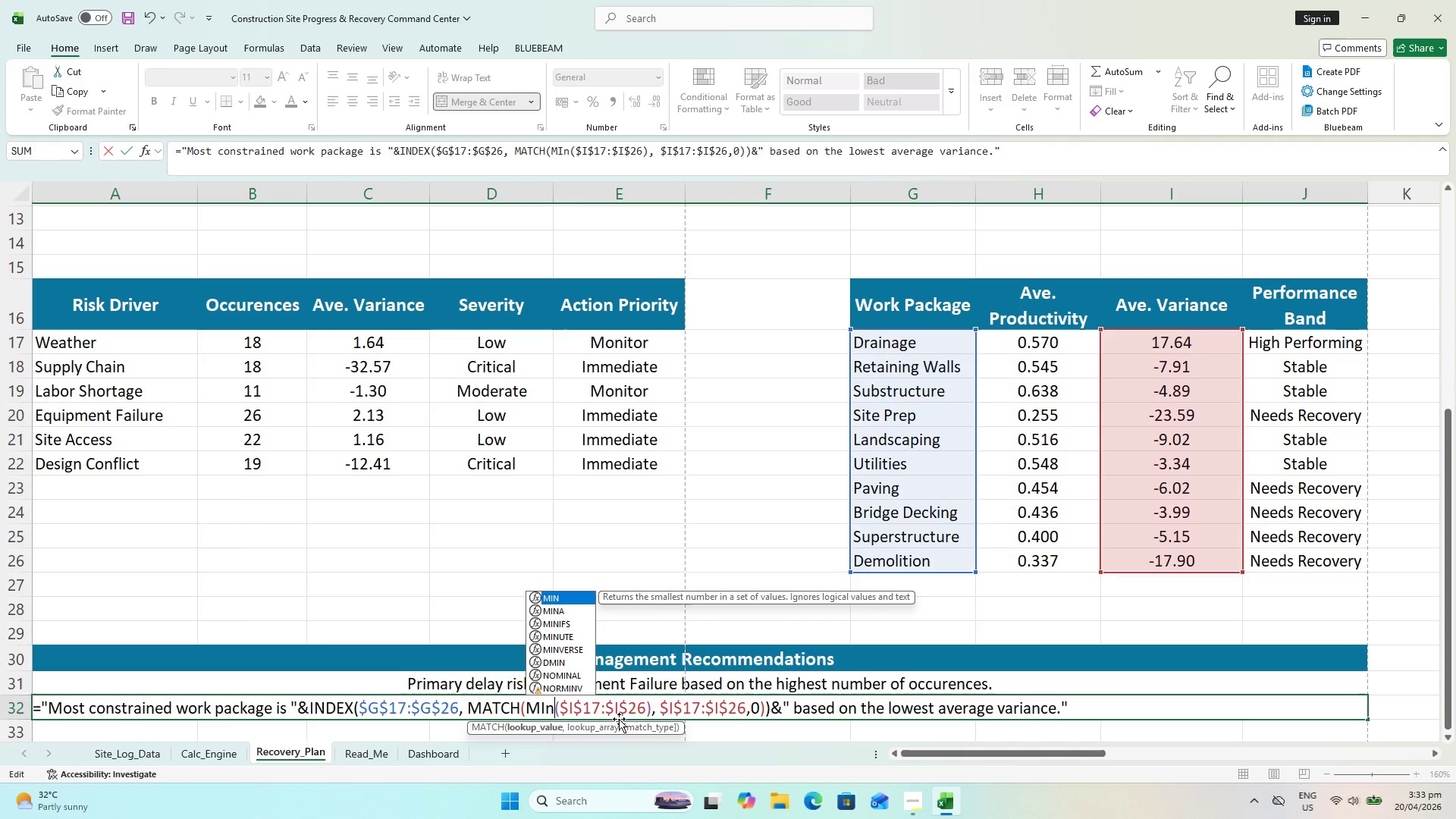 
key(Backspace)
 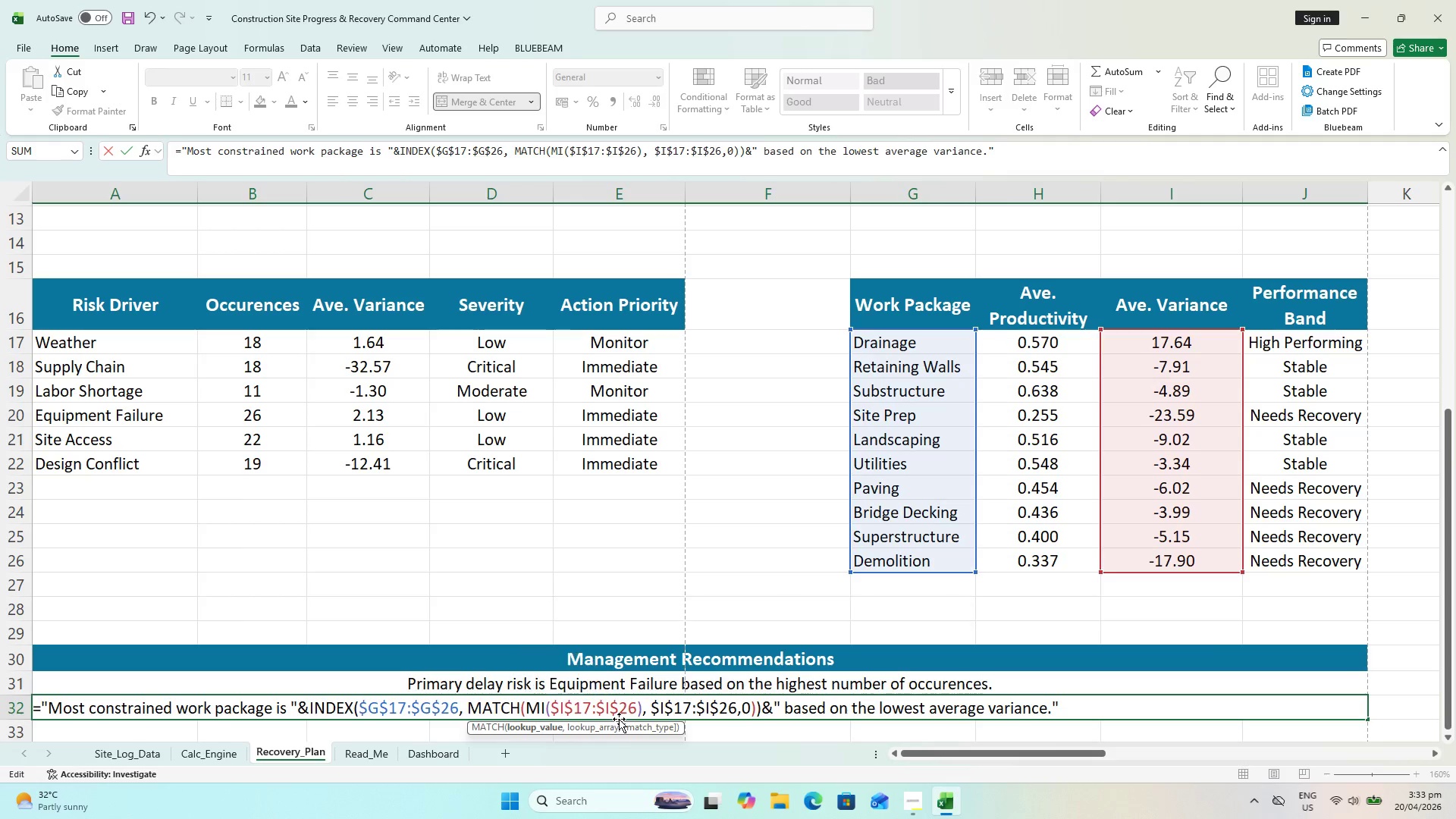 
key(CapsLock)
 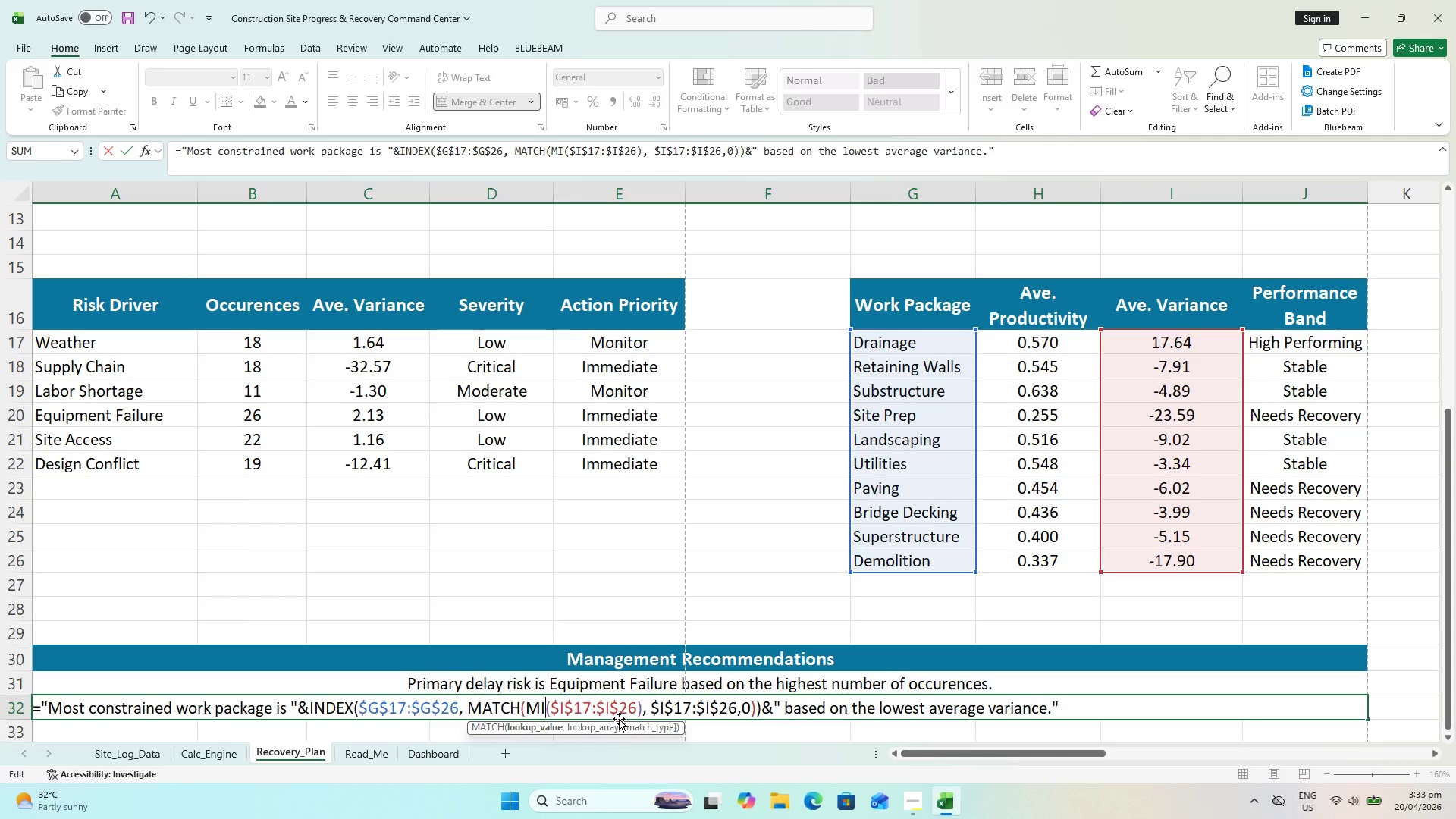 
key(N)
 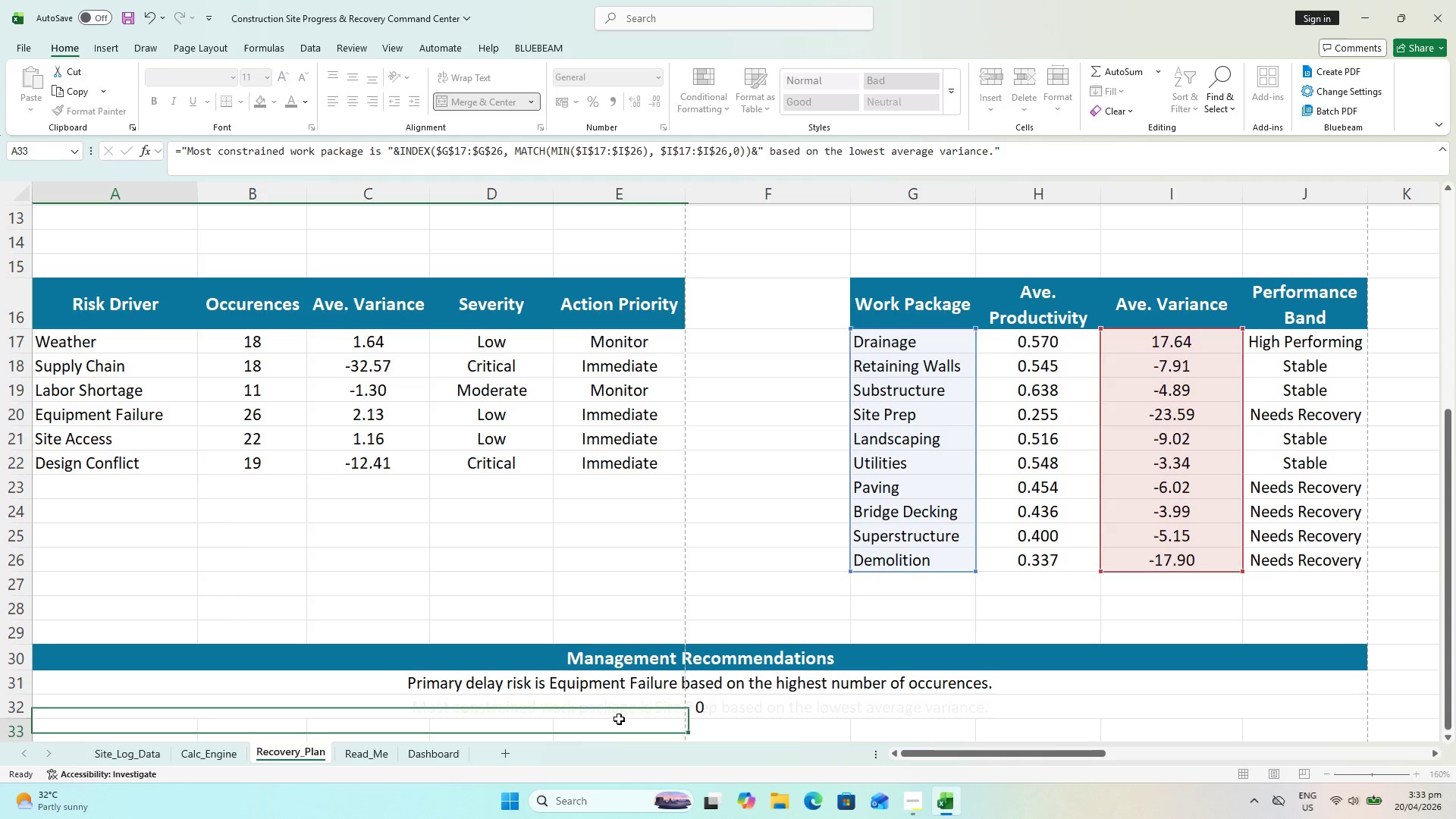 
key(Enter)
 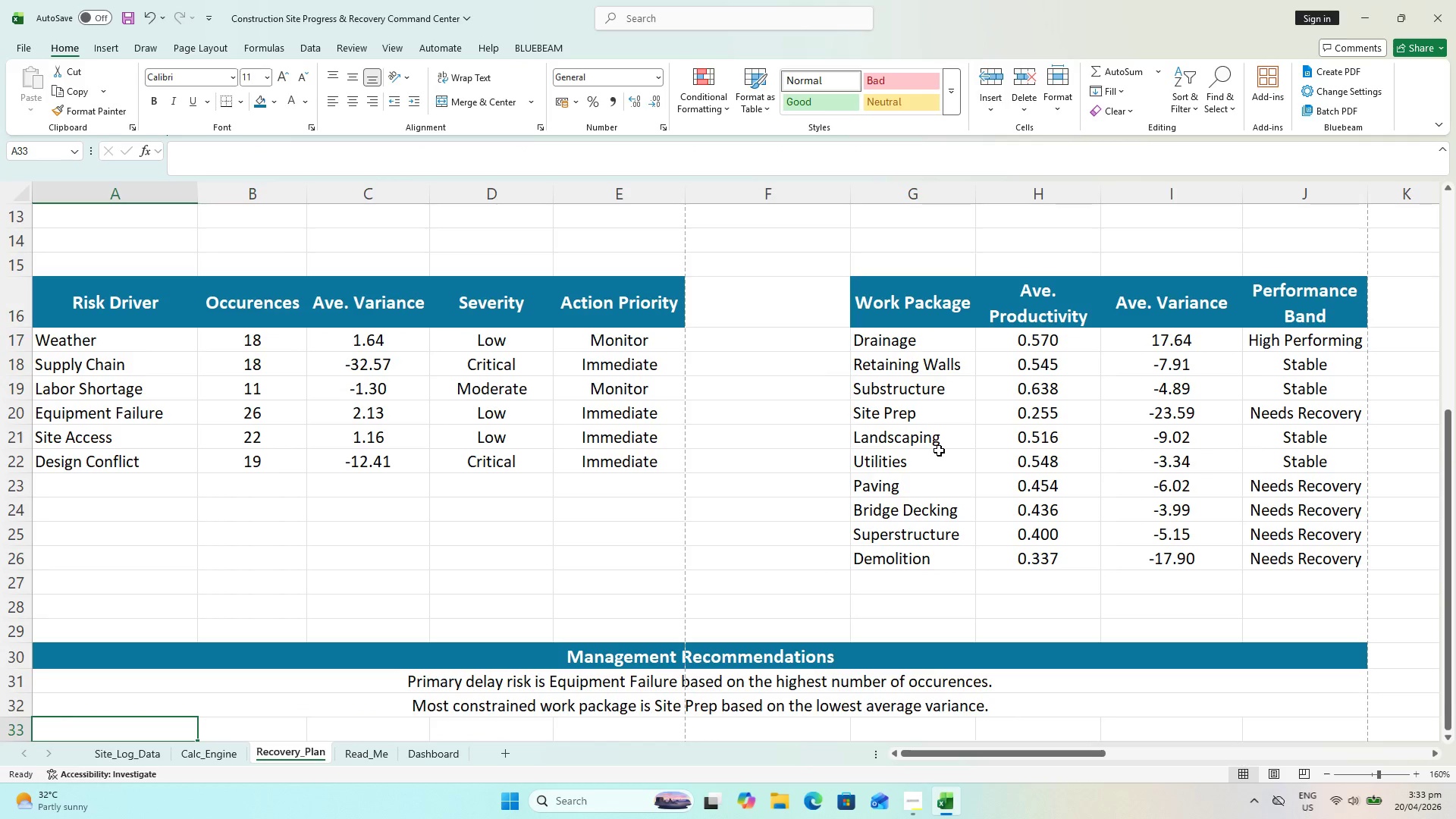 
wait(5.06)
 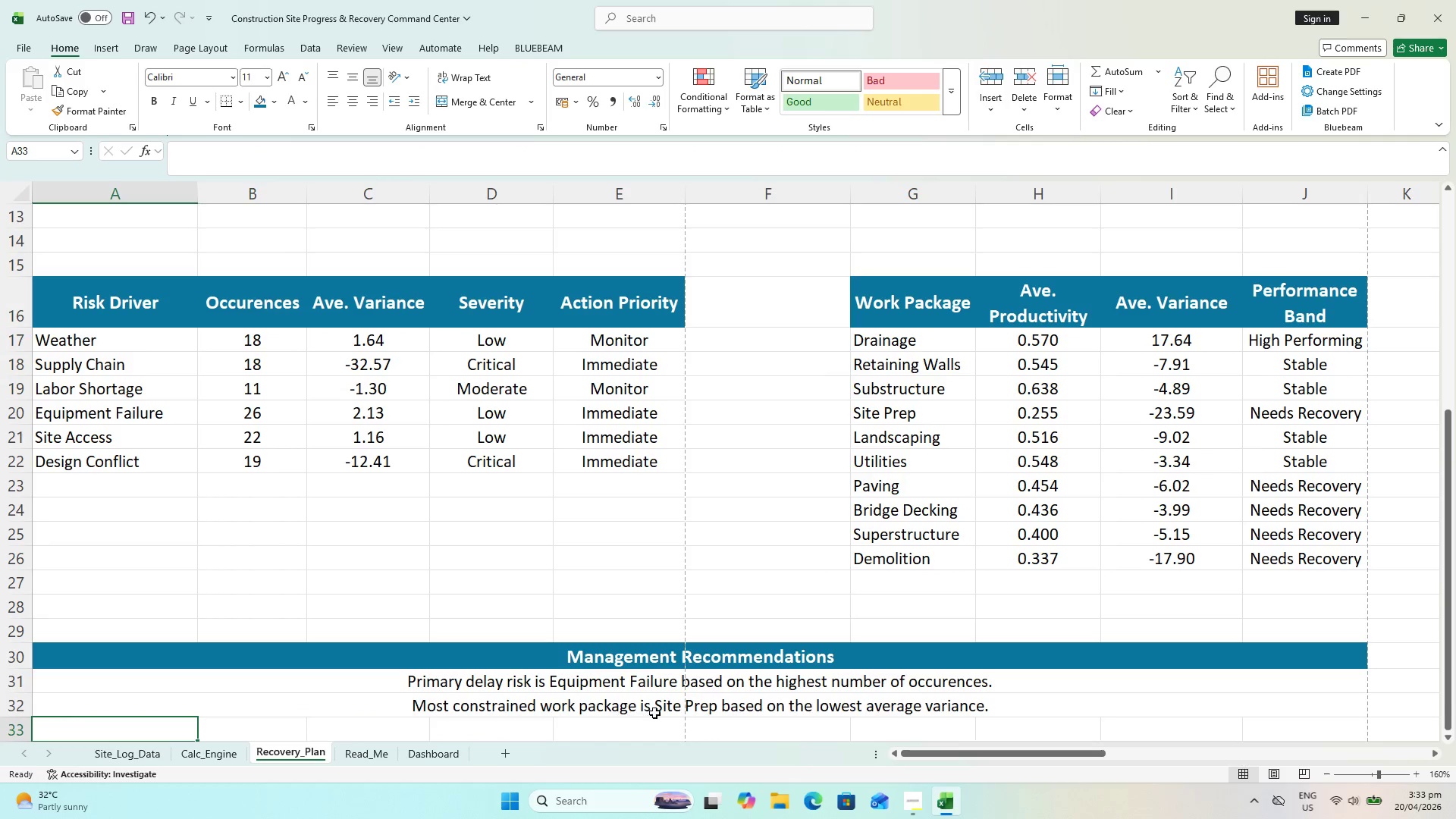 
scroll: coordinate [852, 706], scroll_direction: down, amount: 1.0
 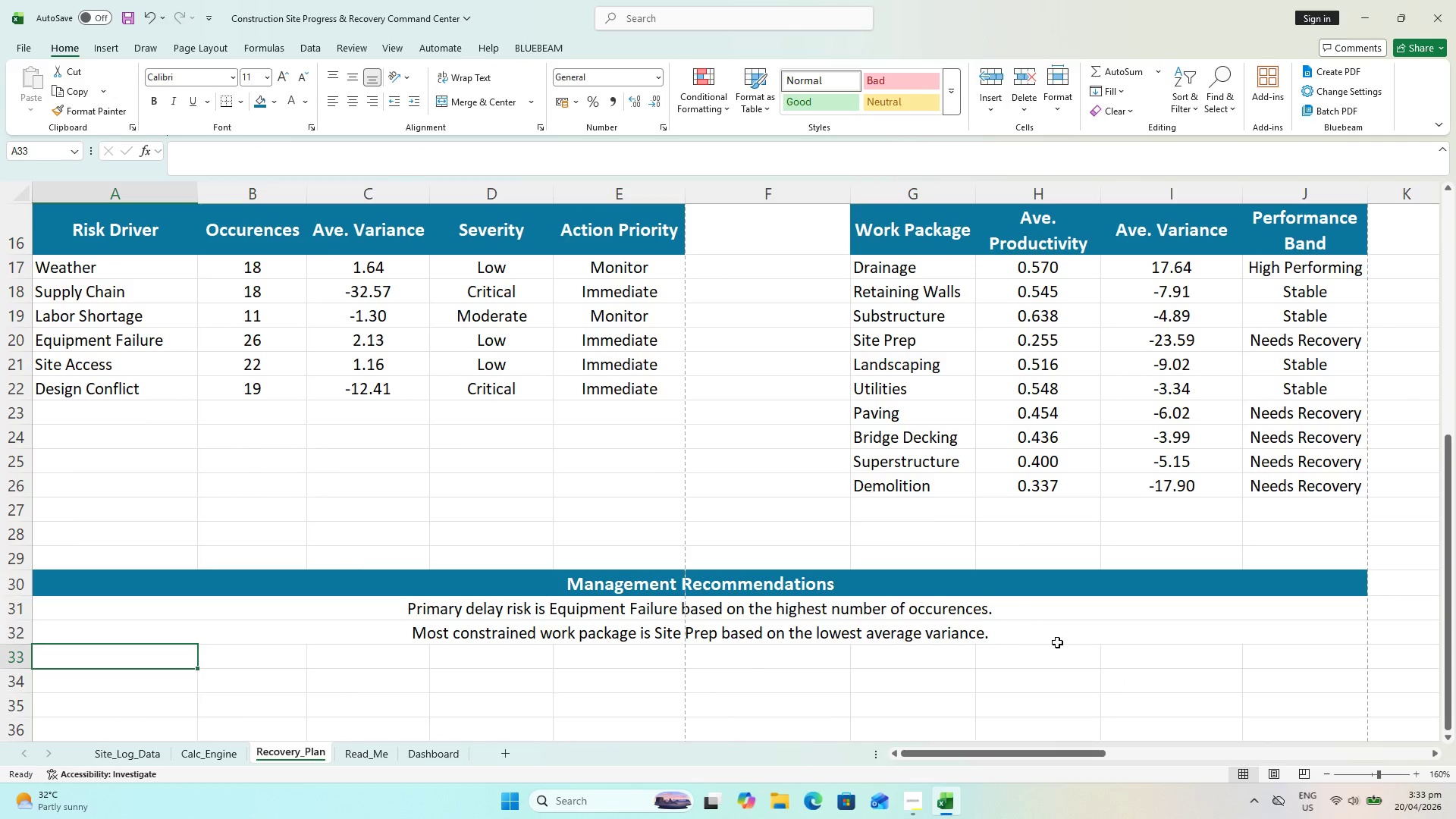 
key(Control+S)
 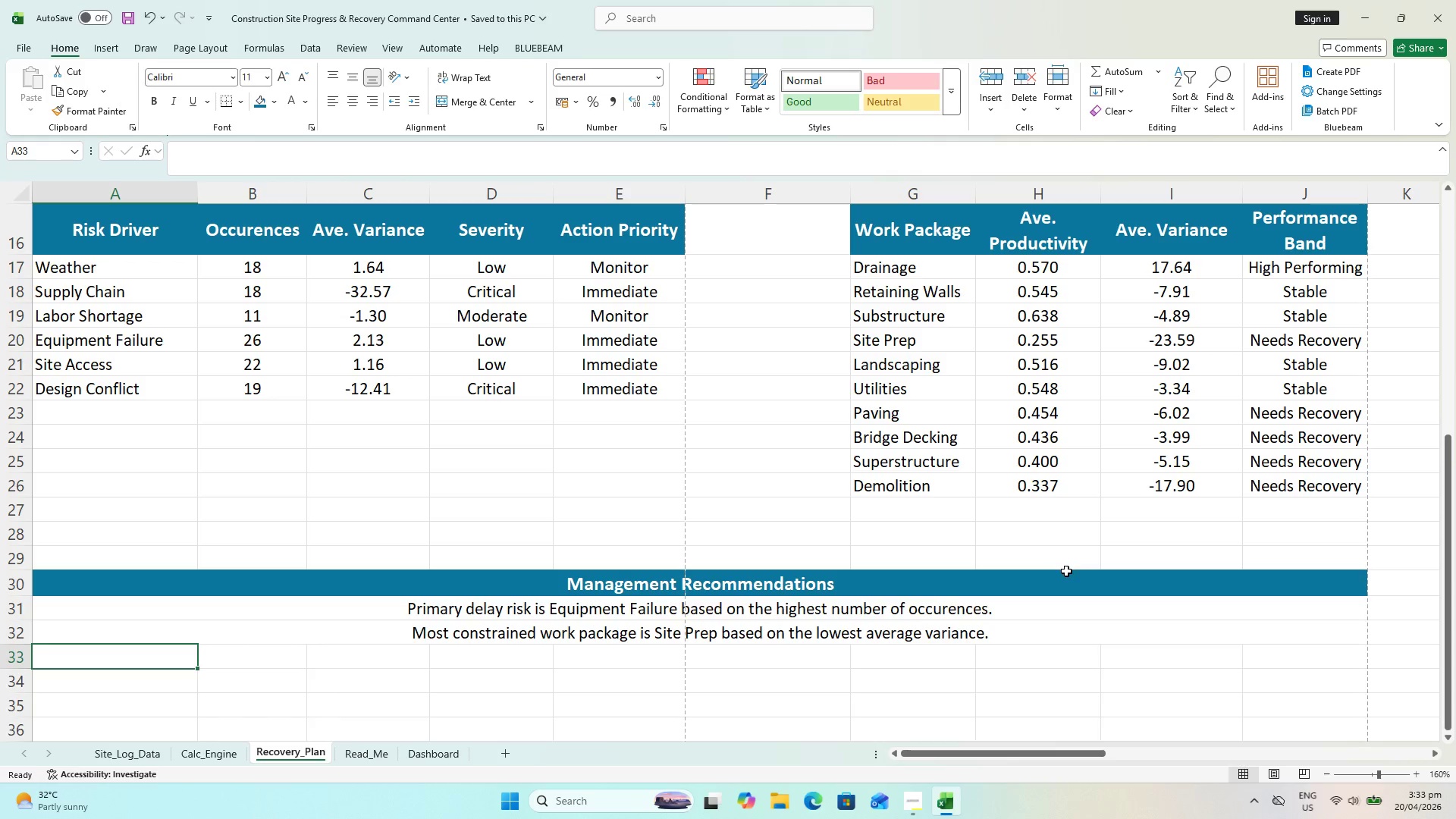 
wait(5.23)
 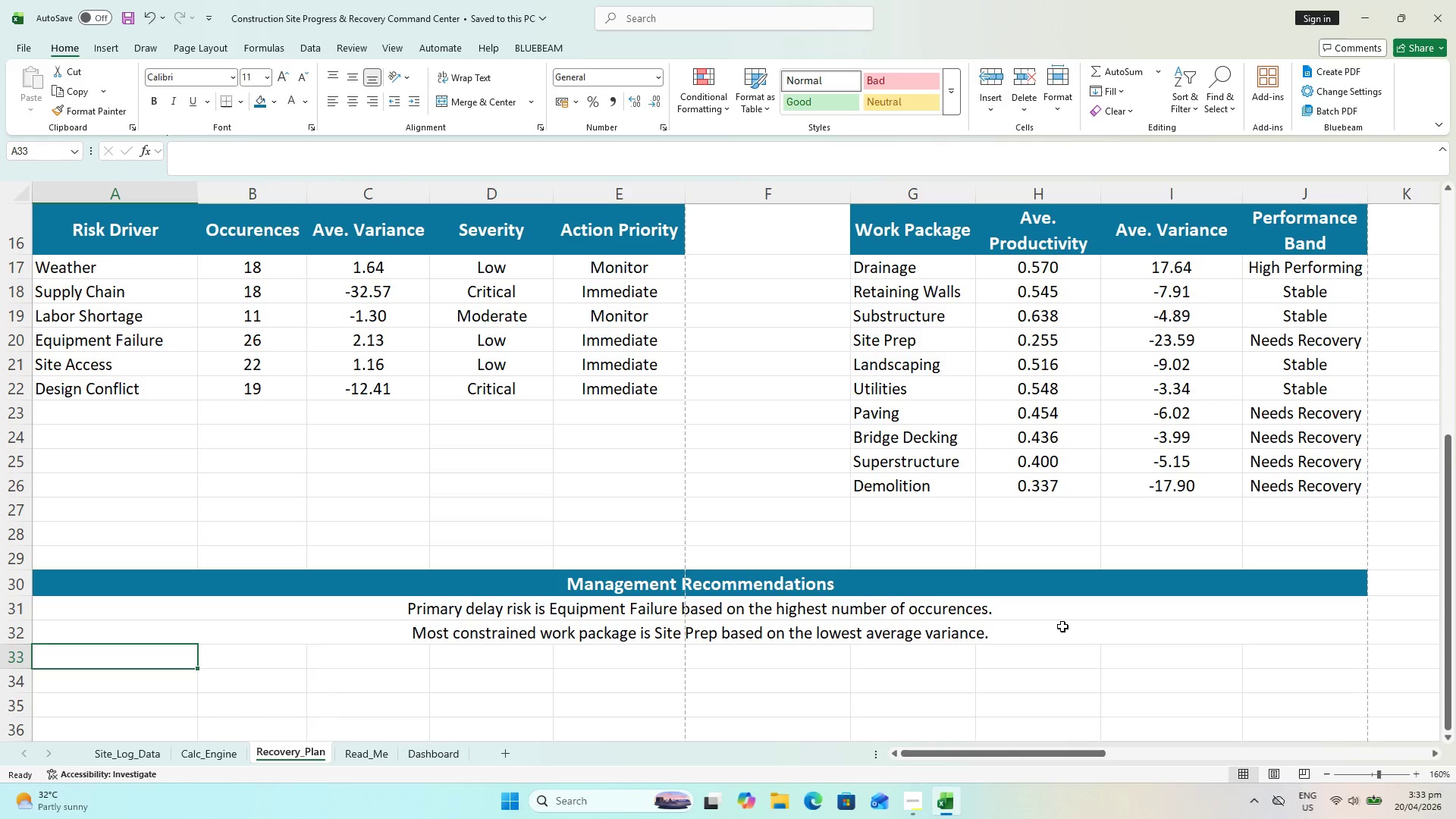 
hold_key(key=ShiftLeft, duration=0.92)
 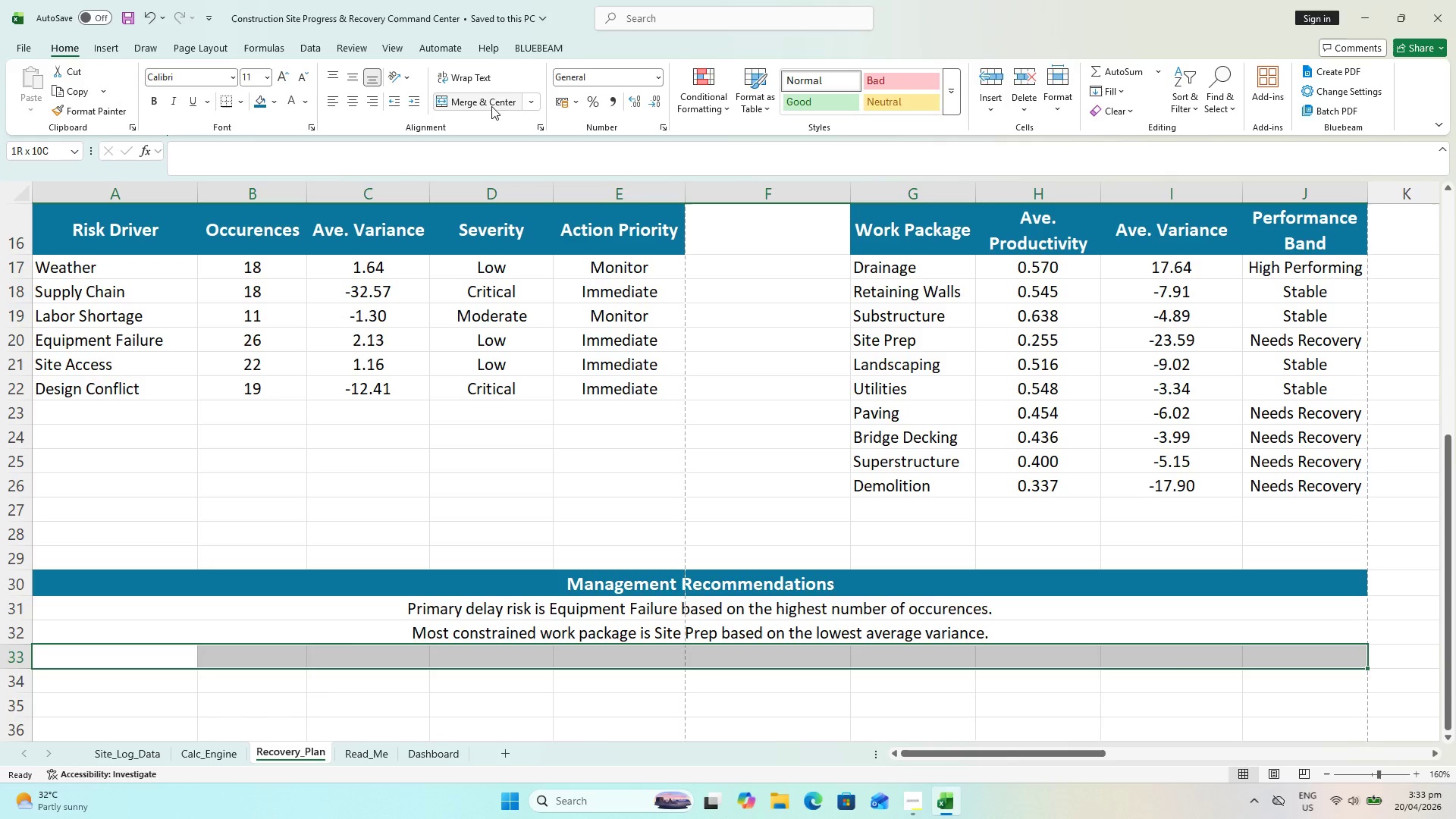 
left_click([489, 99])
 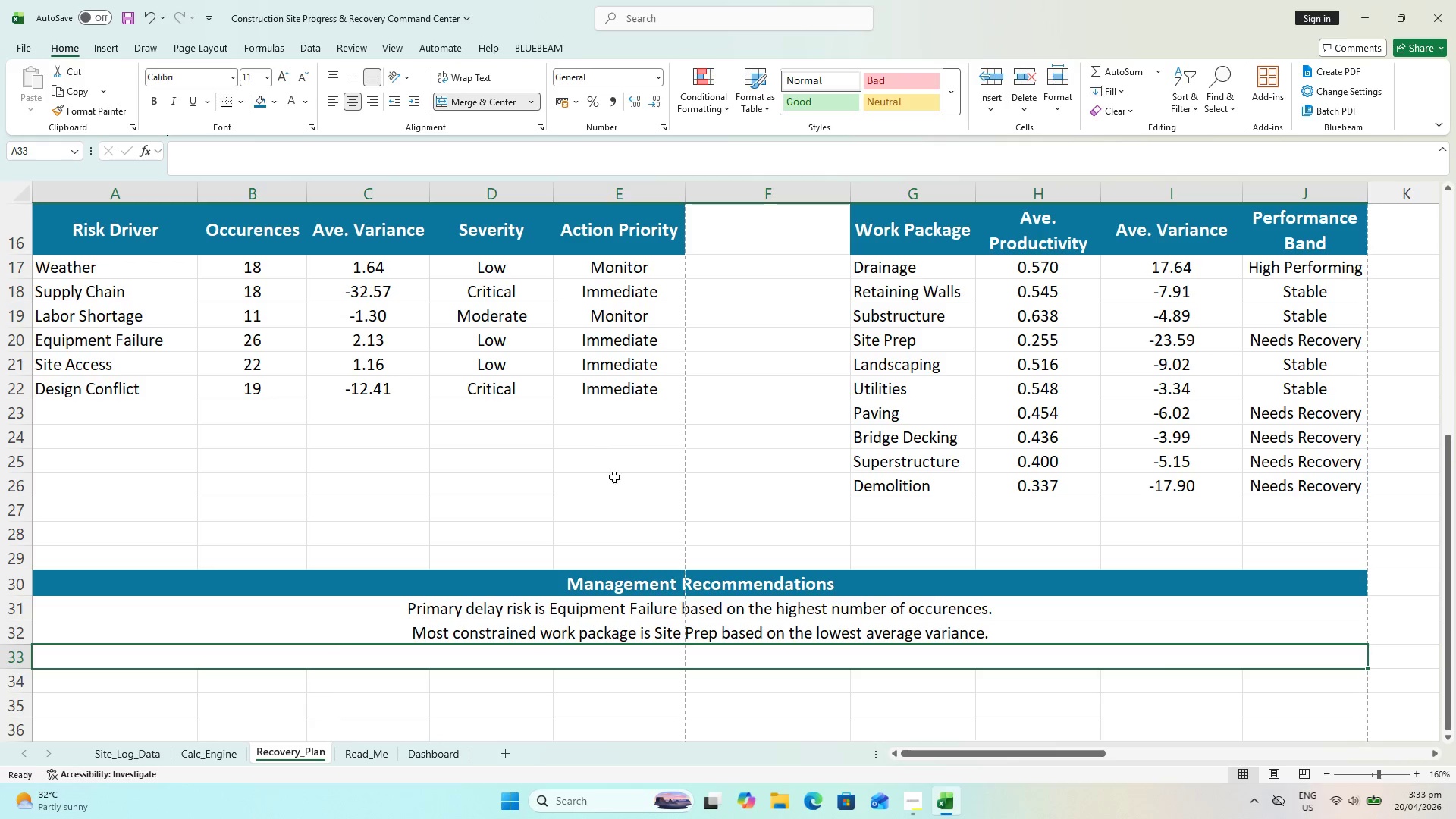 
left_click([622, 487])
 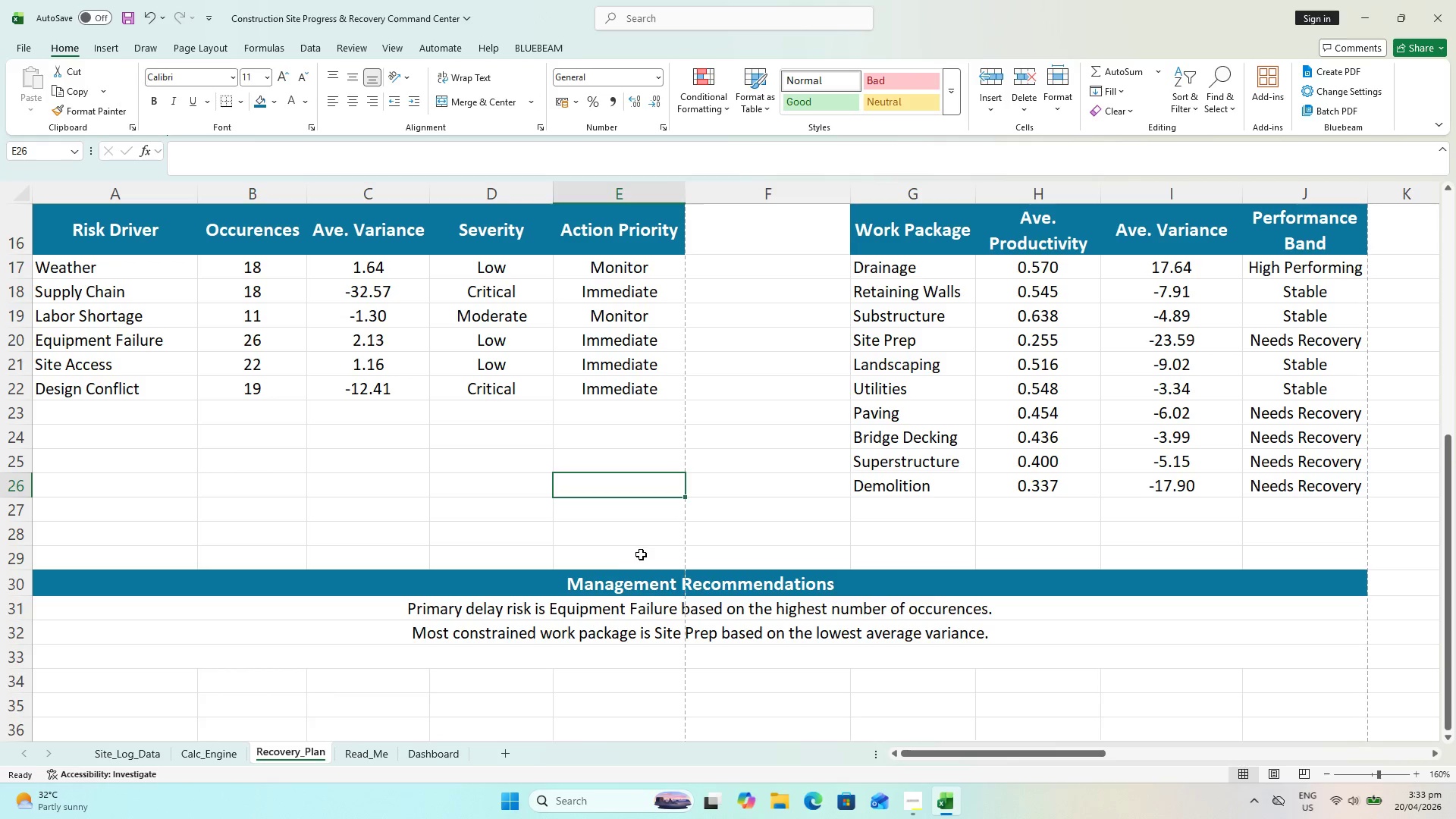 
key(Control+S)
 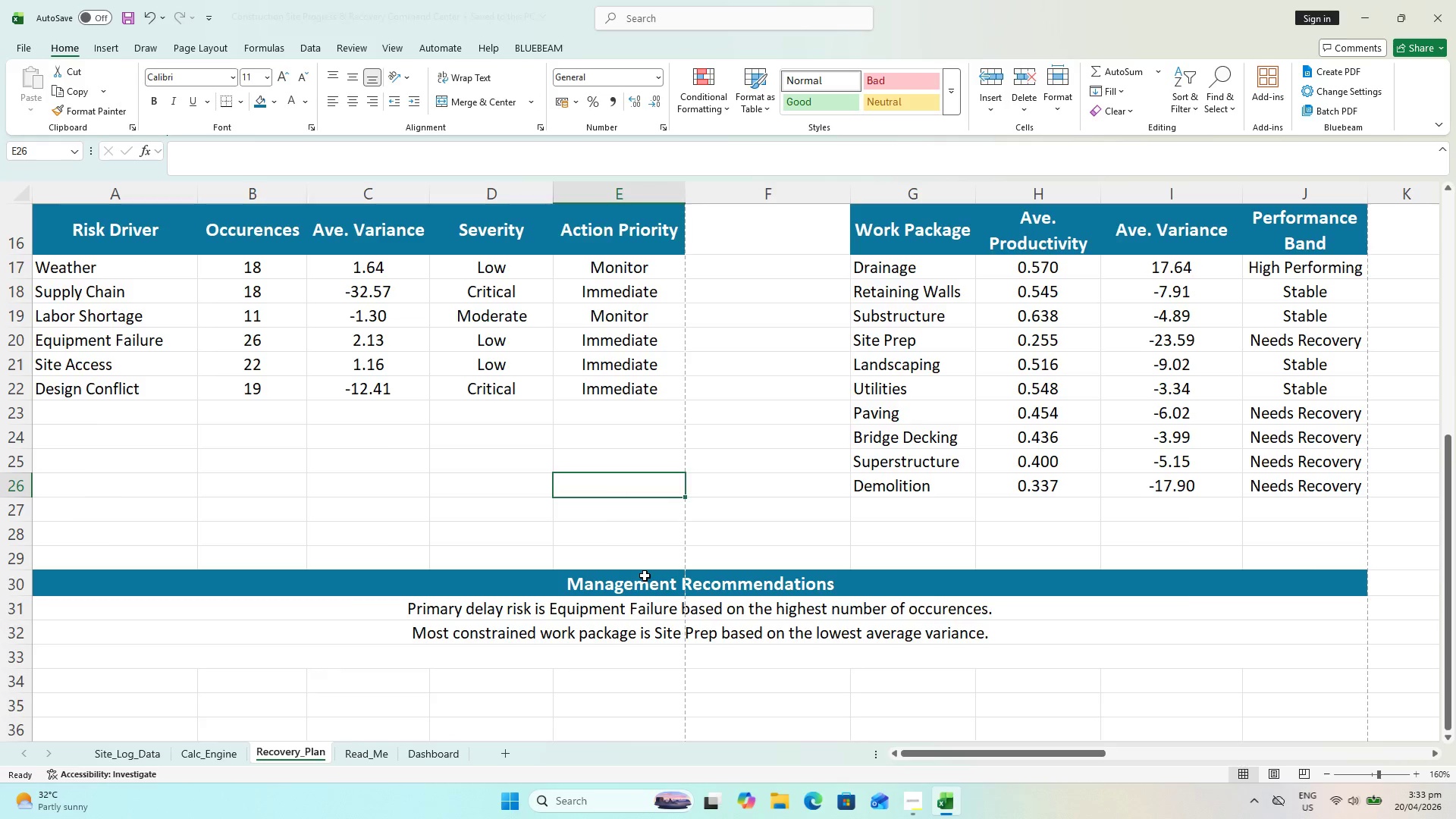 
scroll: coordinate [651, 584], scroll_direction: up, amount: 1.0
 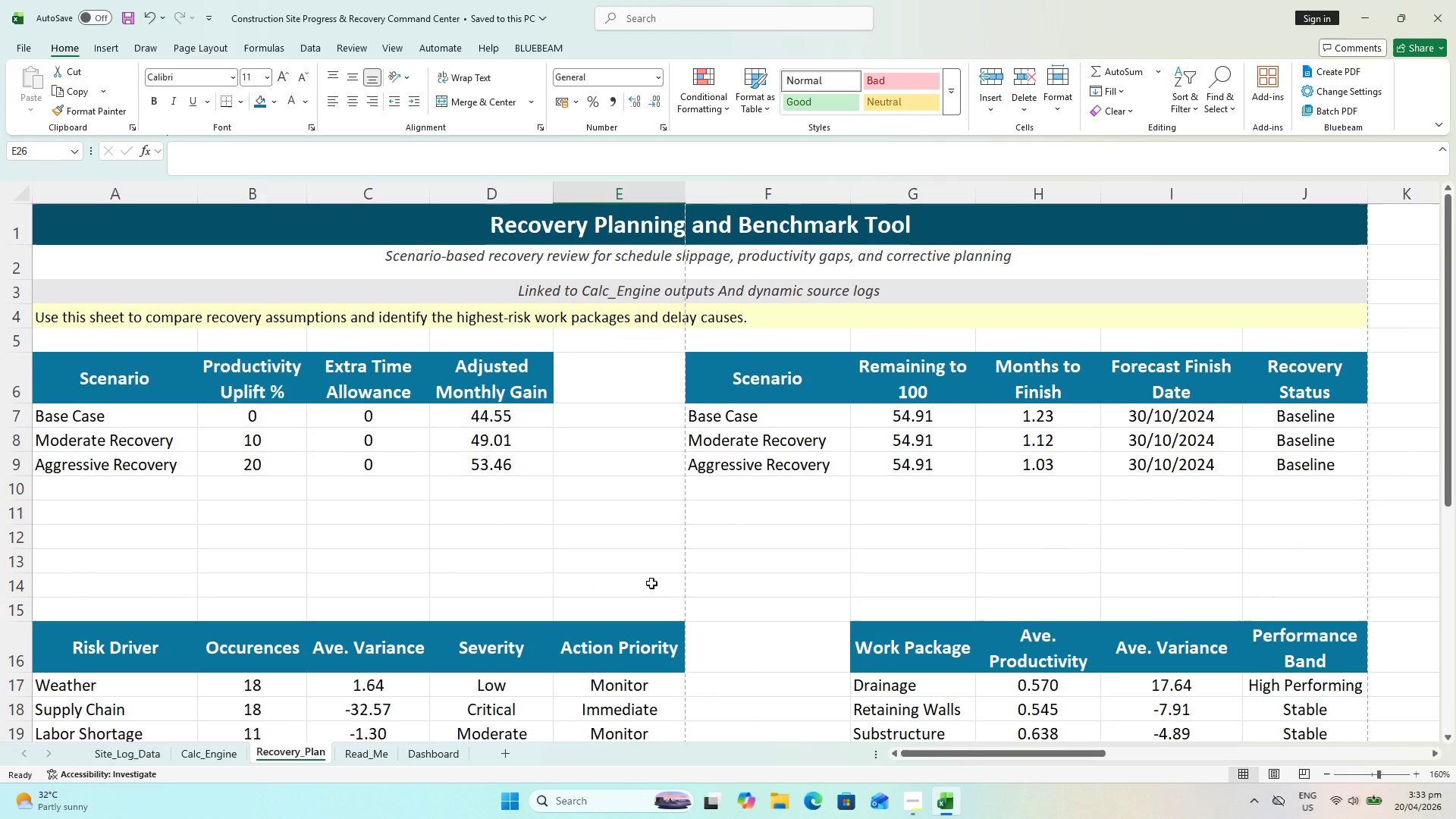 
scroll: coordinate [687, 591], scroll_direction: down, amount: 6.0
 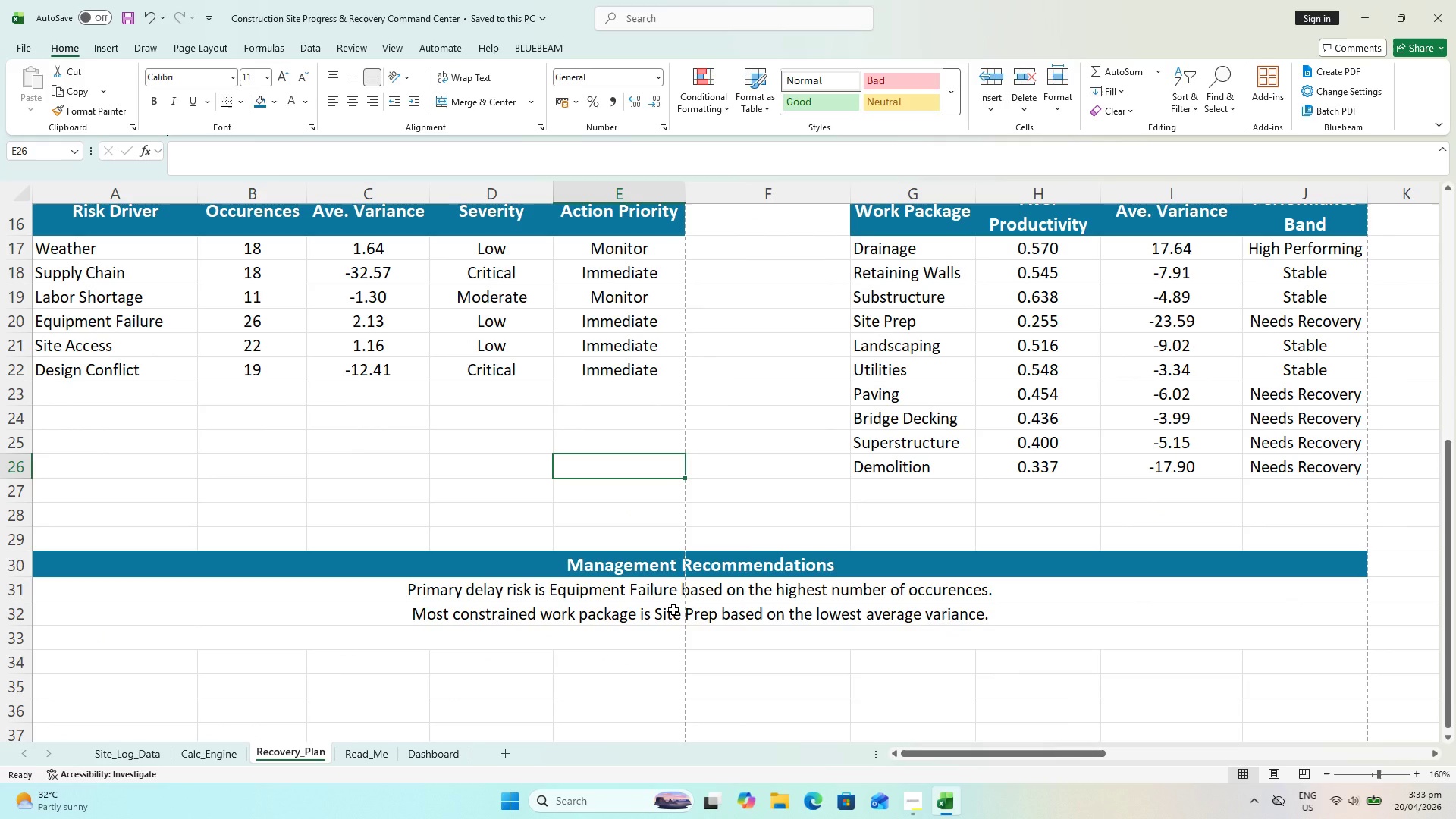 
wait(21.51)
 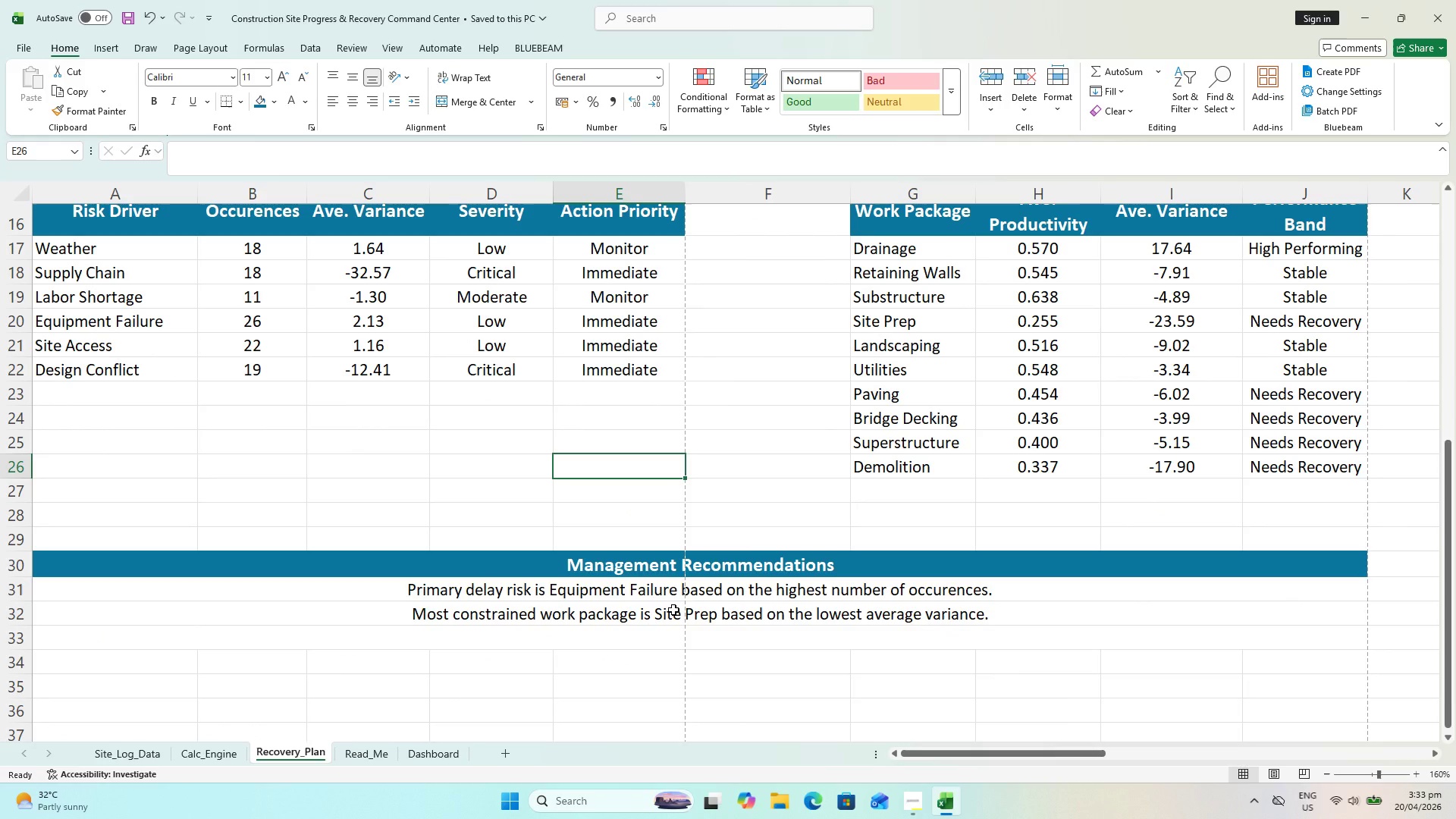 
key(Alt+AltLeft)
 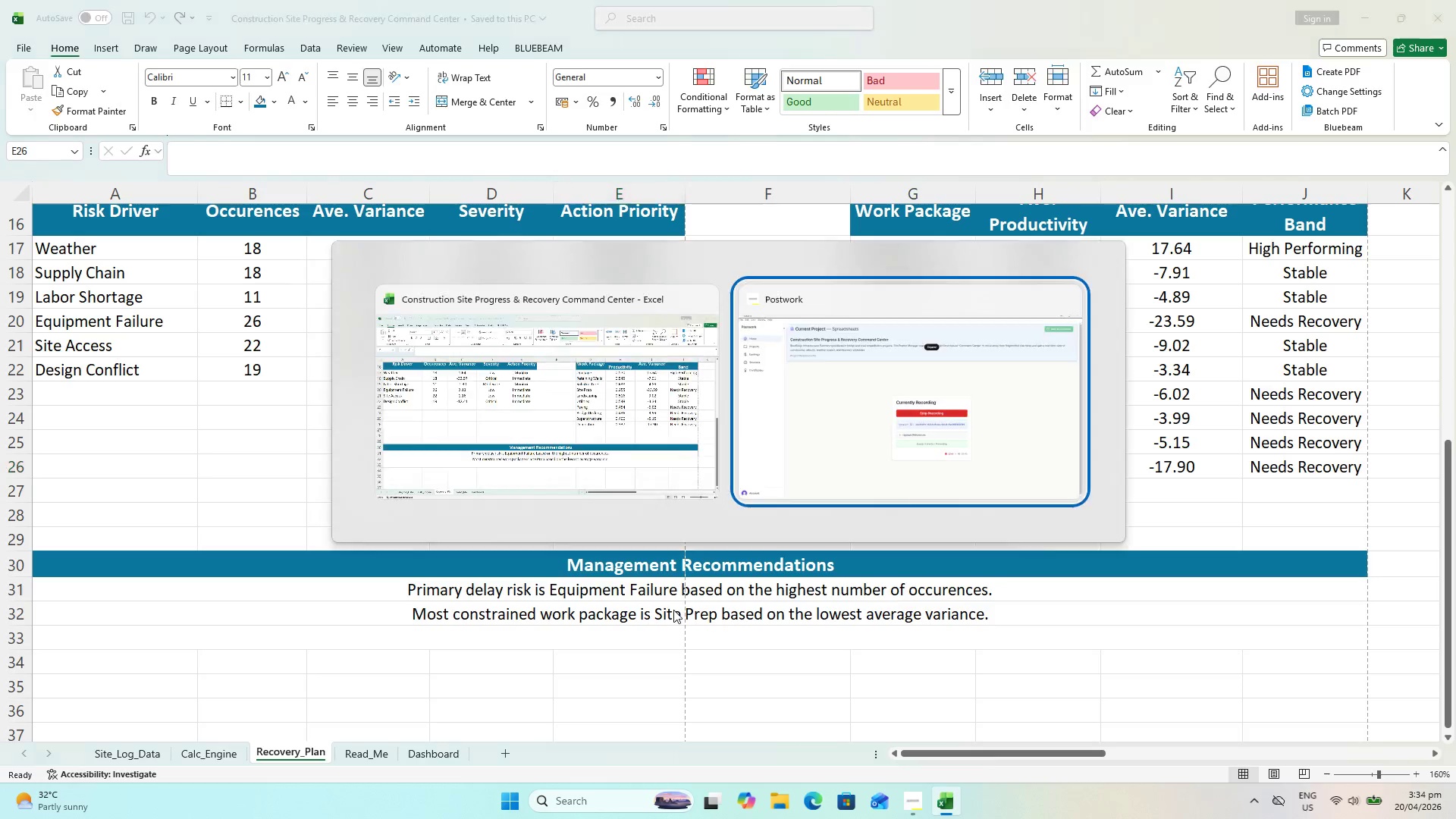 
key(Alt+Tab)